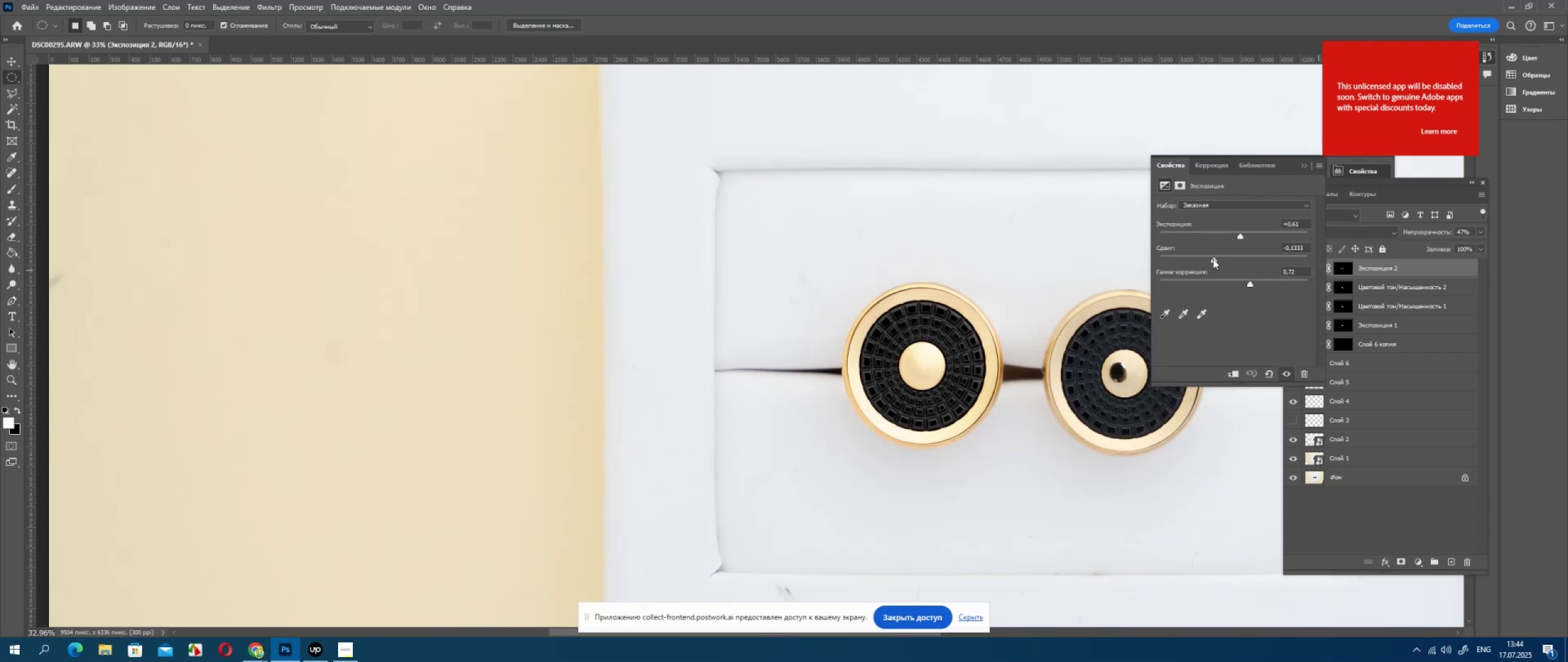 
left_click_drag(start_coordinate=[1213, 259], to_coordinate=[1176, 260])
 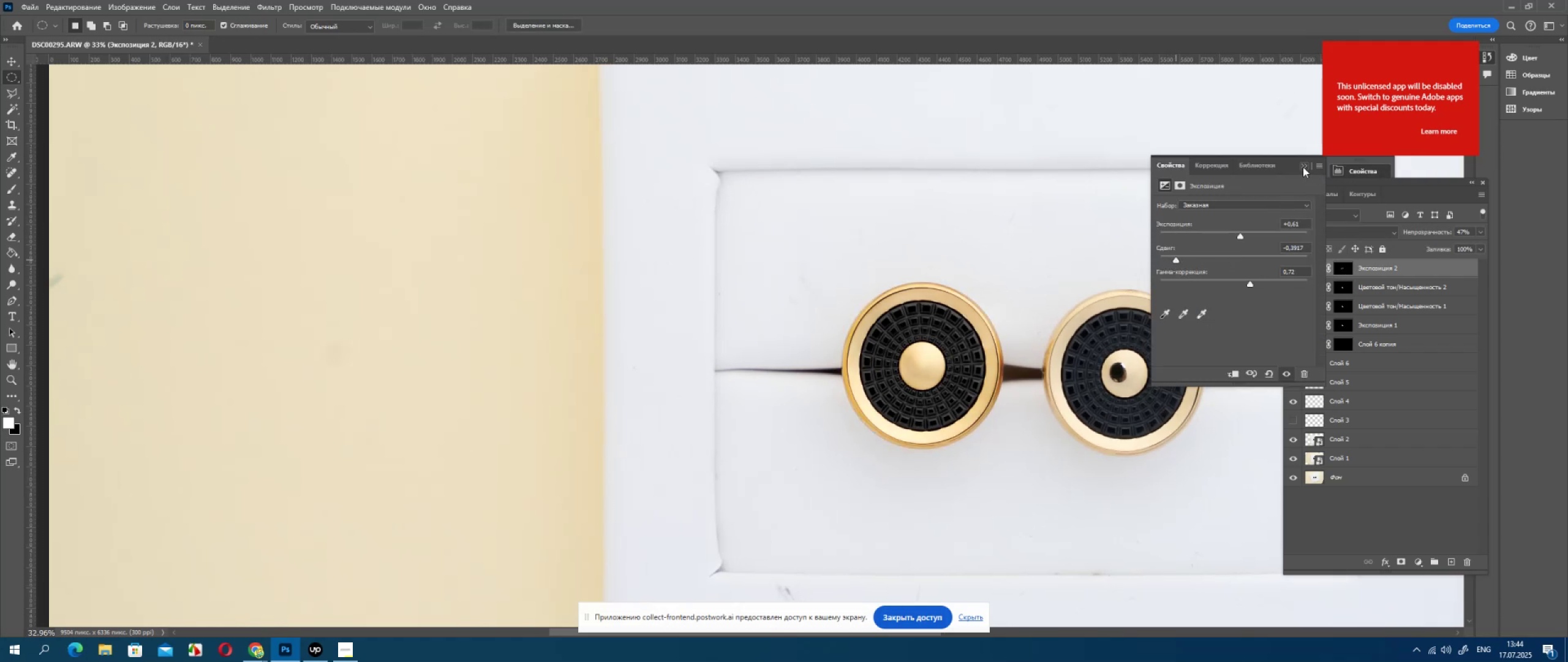 
left_click([1303, 167])
 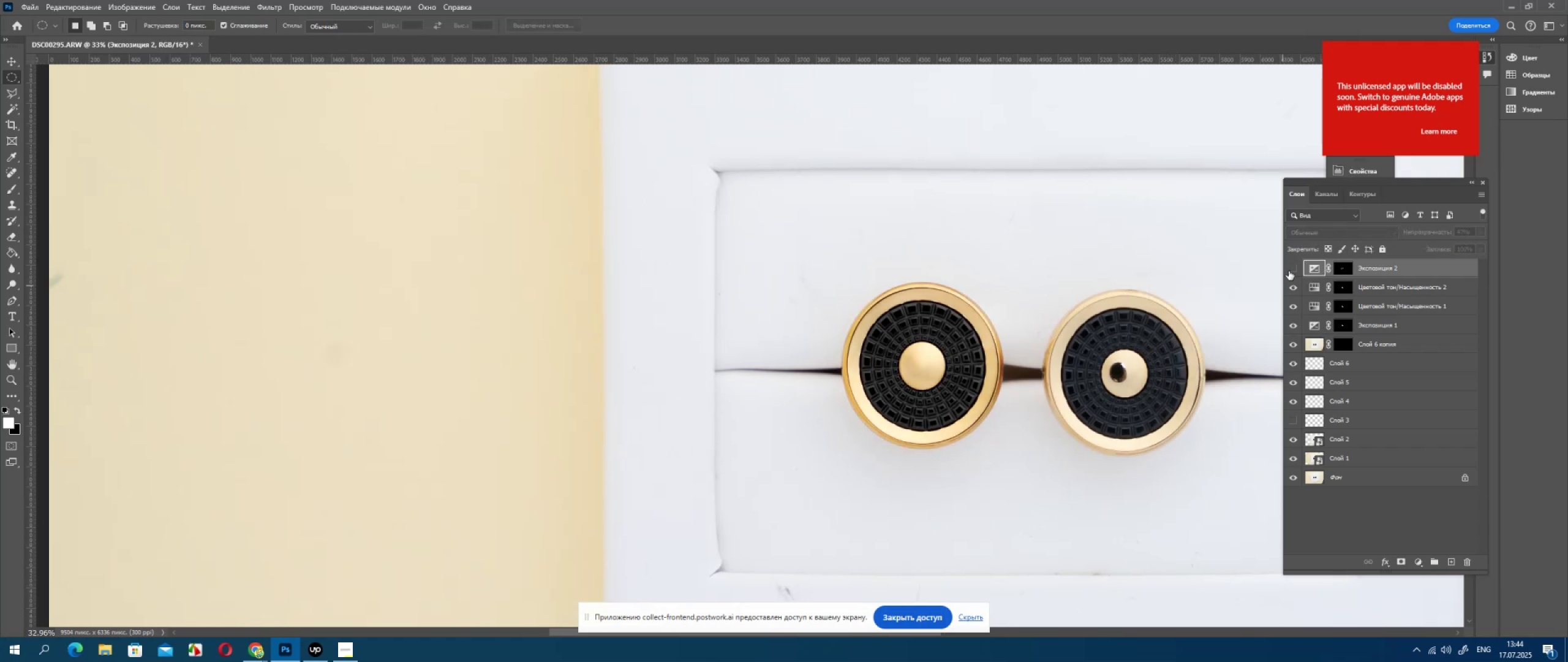 
double_click([1289, 271])
 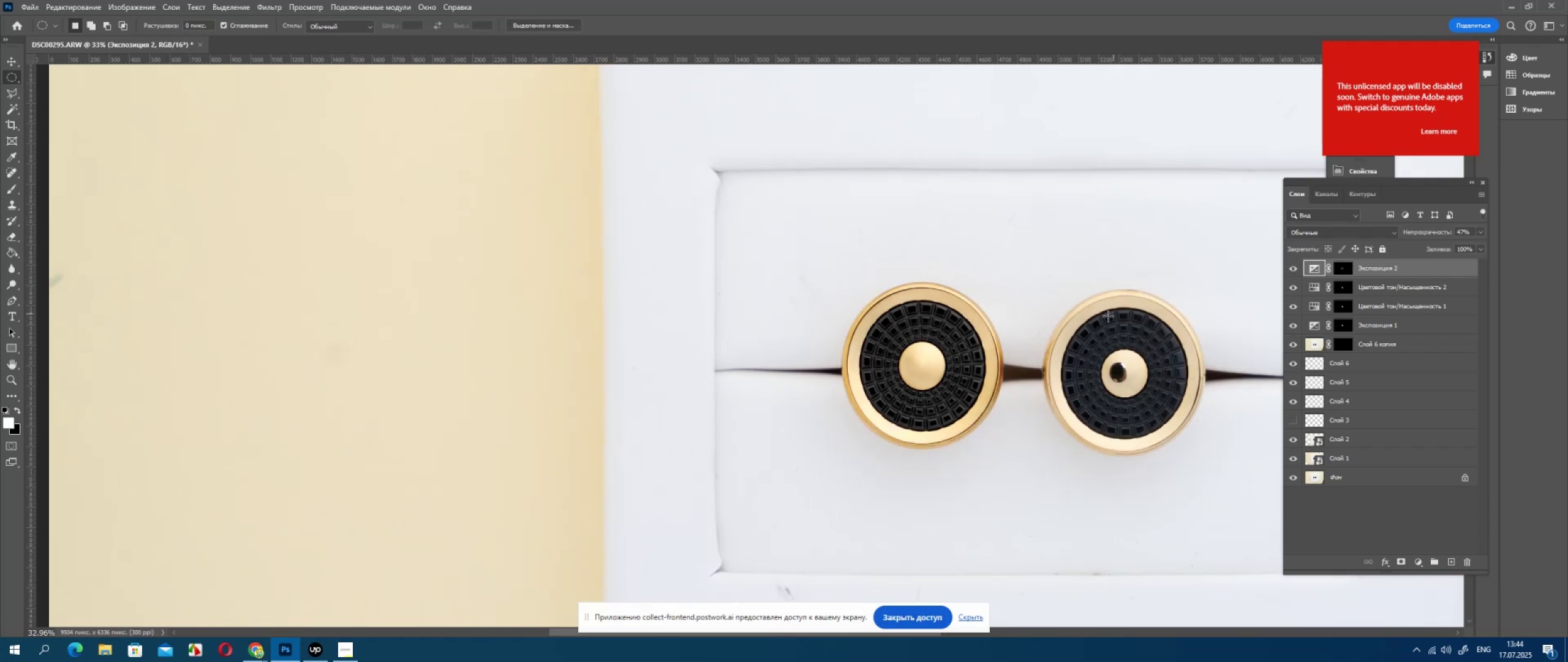 
key(Alt+AltLeft)
 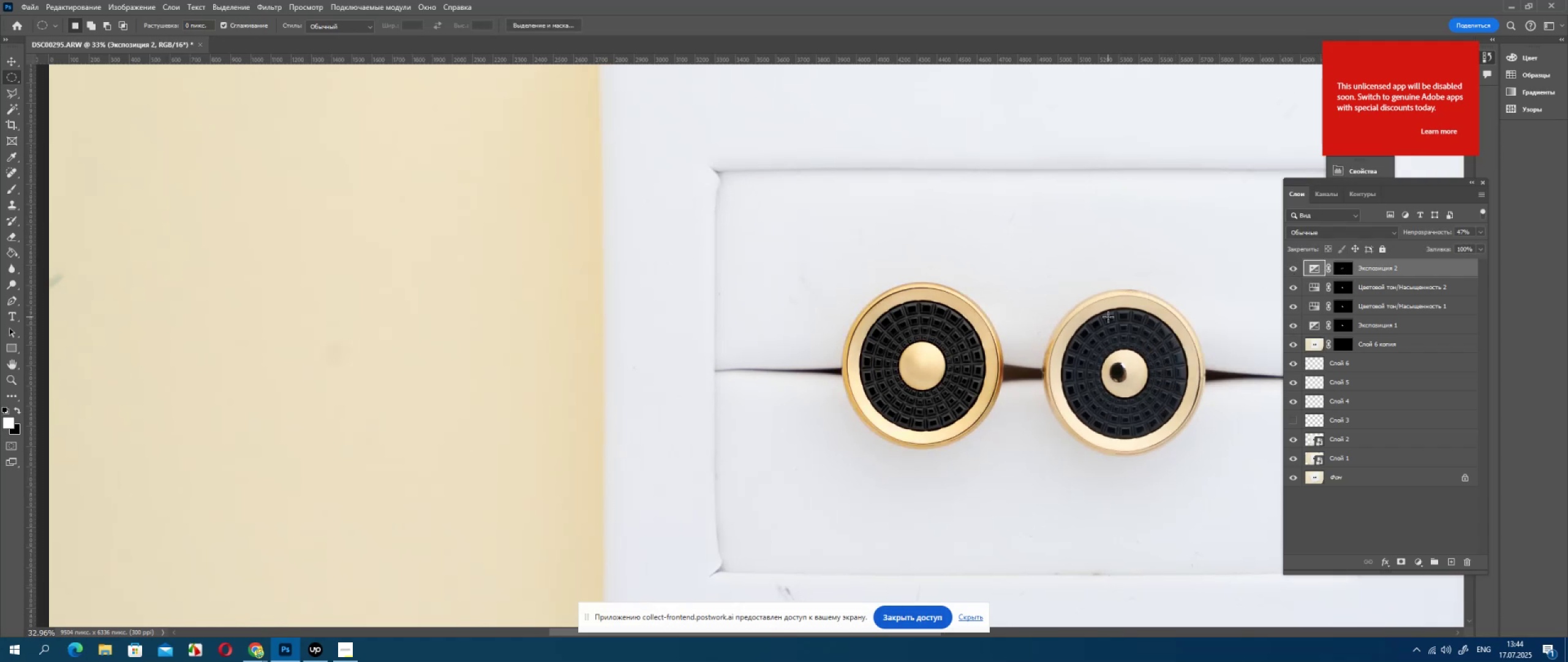 
scroll: coordinate [1197, 310], scroll_direction: none, amount: 0.0
 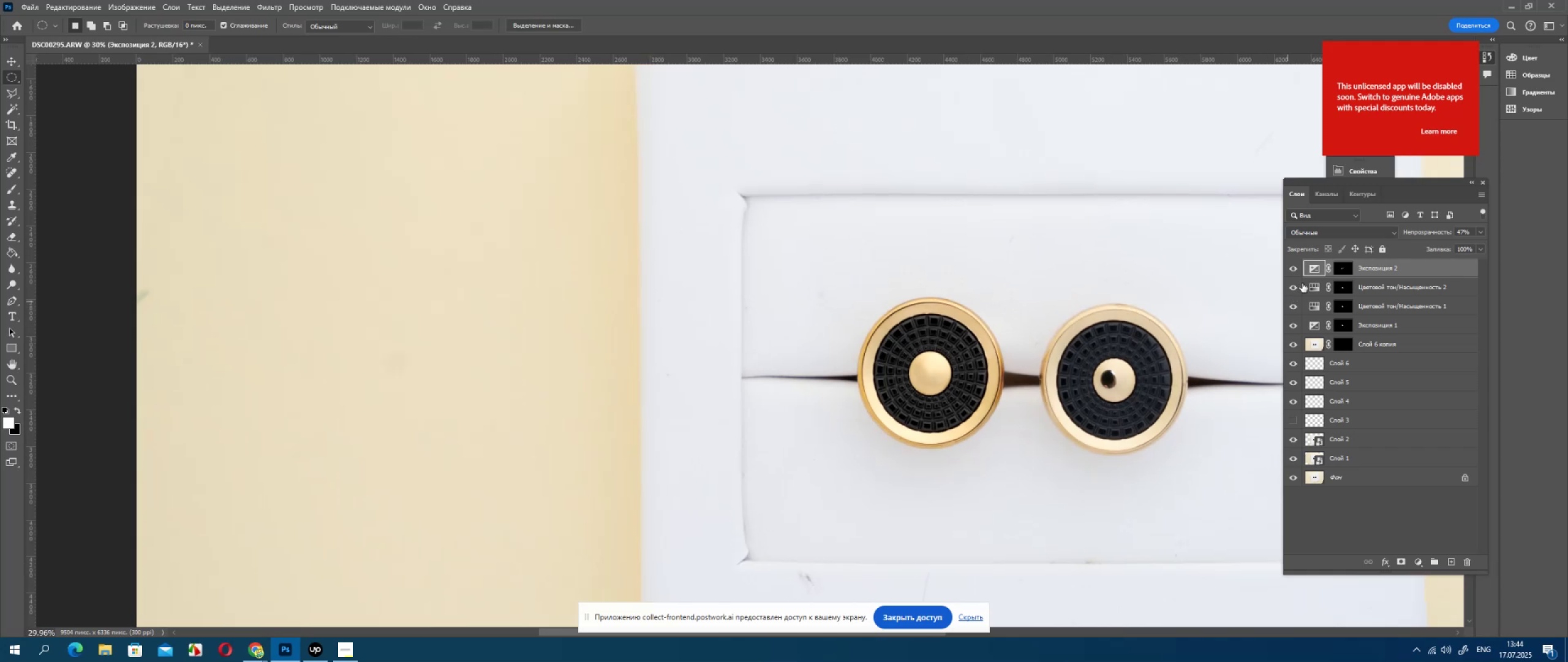 
key(Alt+AltLeft)
 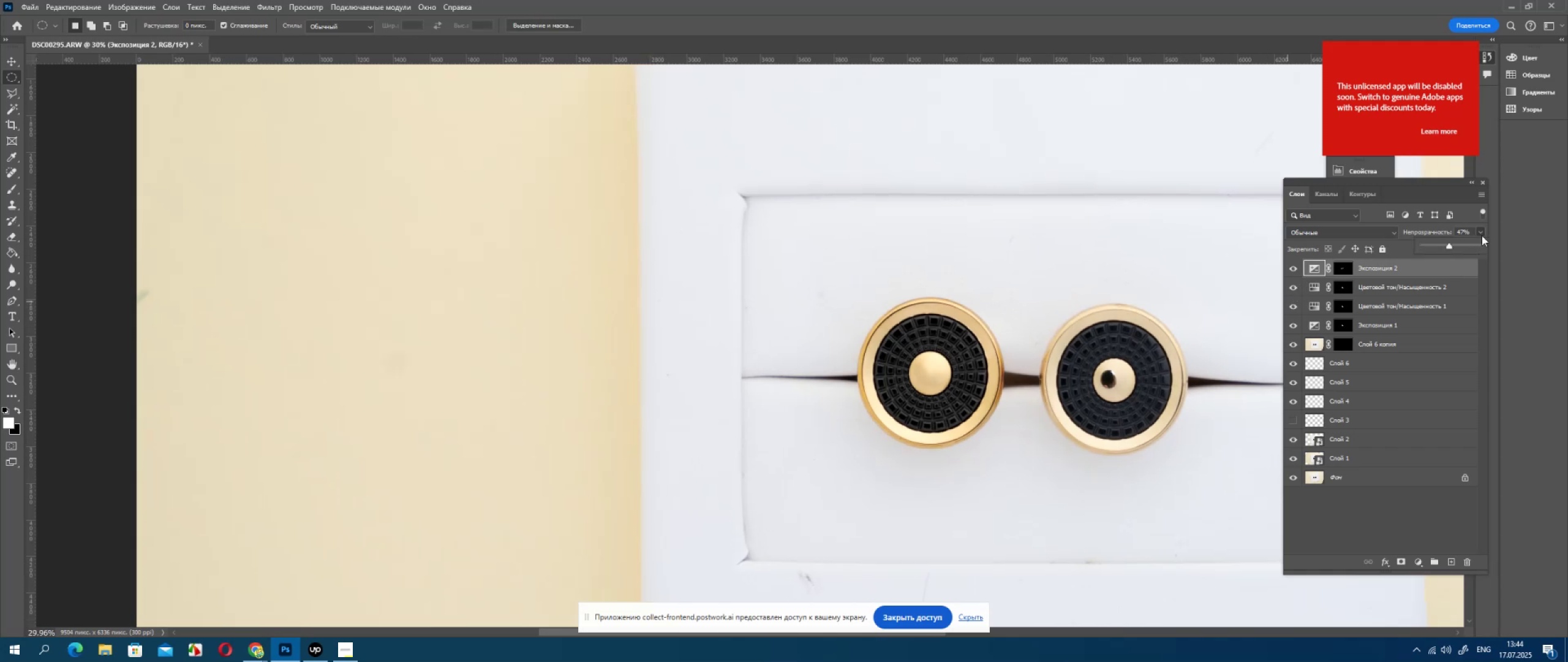 
left_click([1463, 246])
 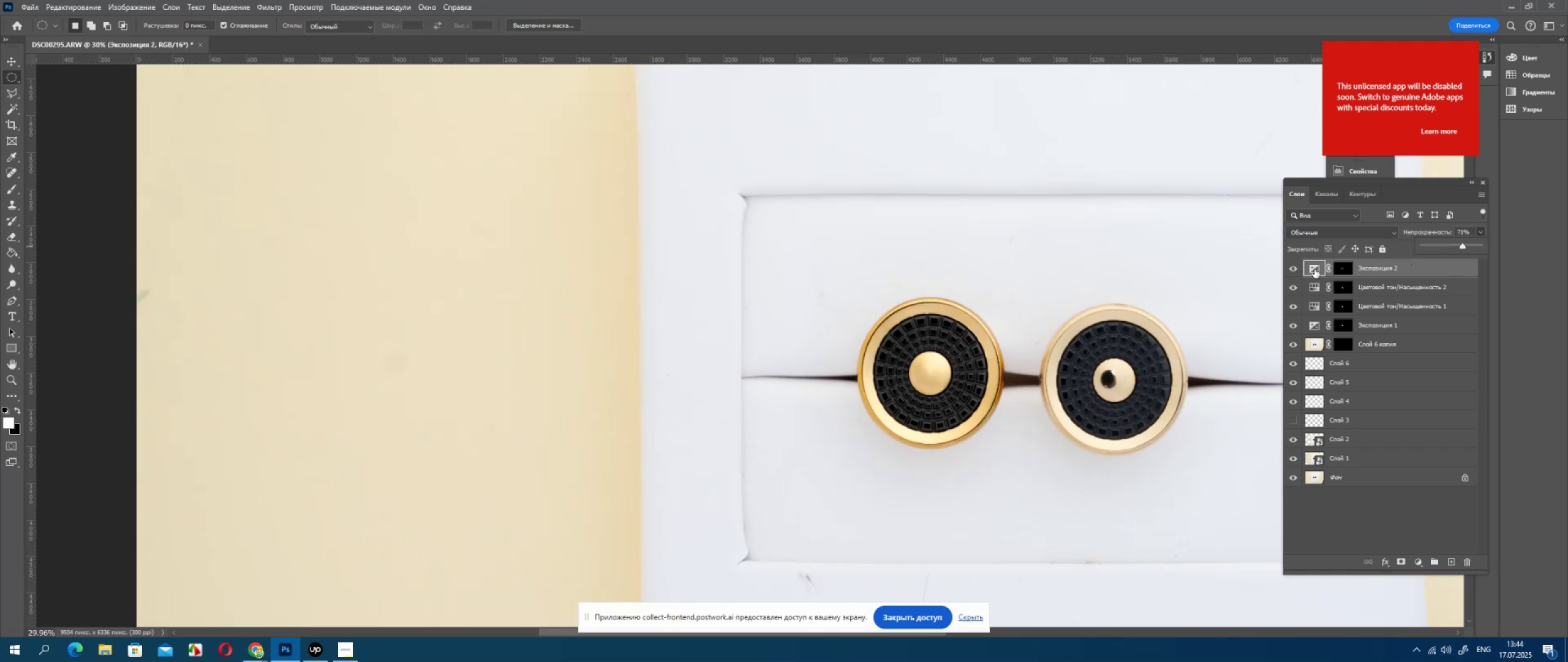 
double_click([1313, 269])
 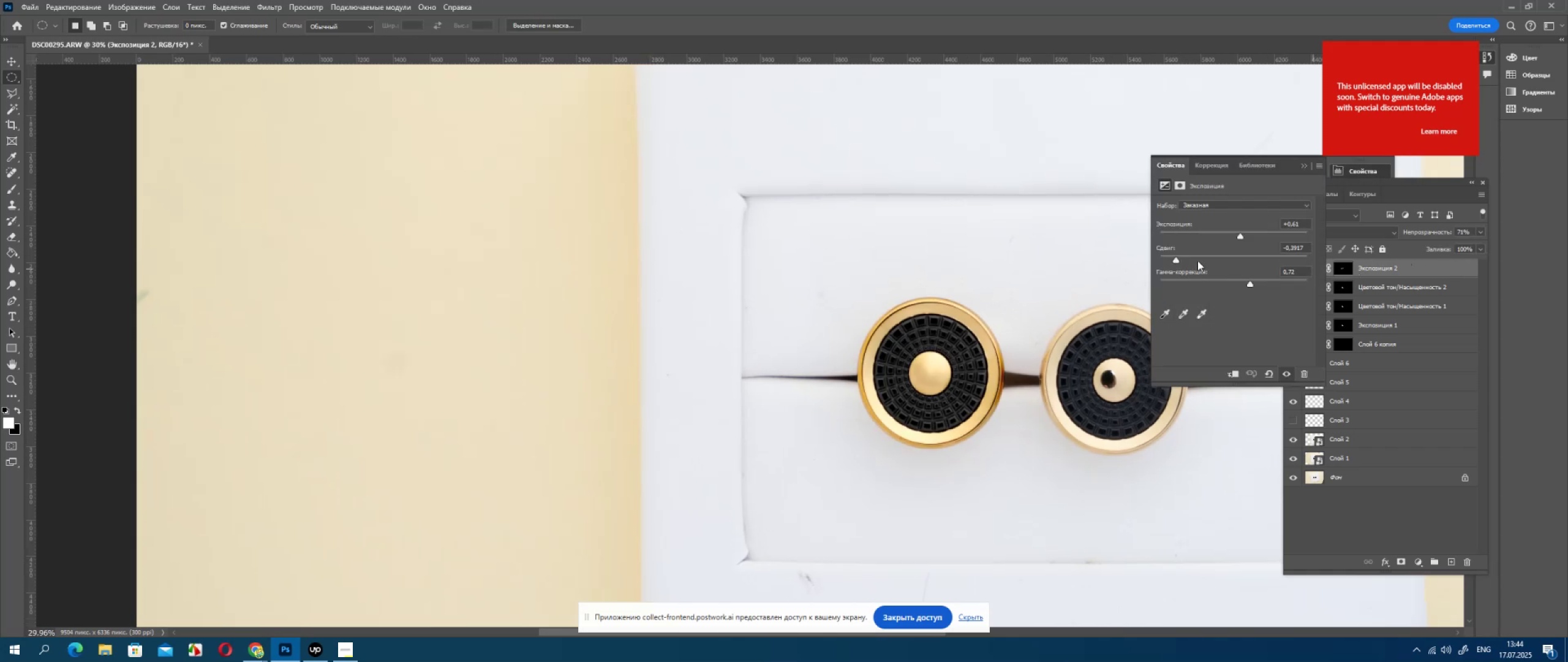 
left_click([1199, 256])
 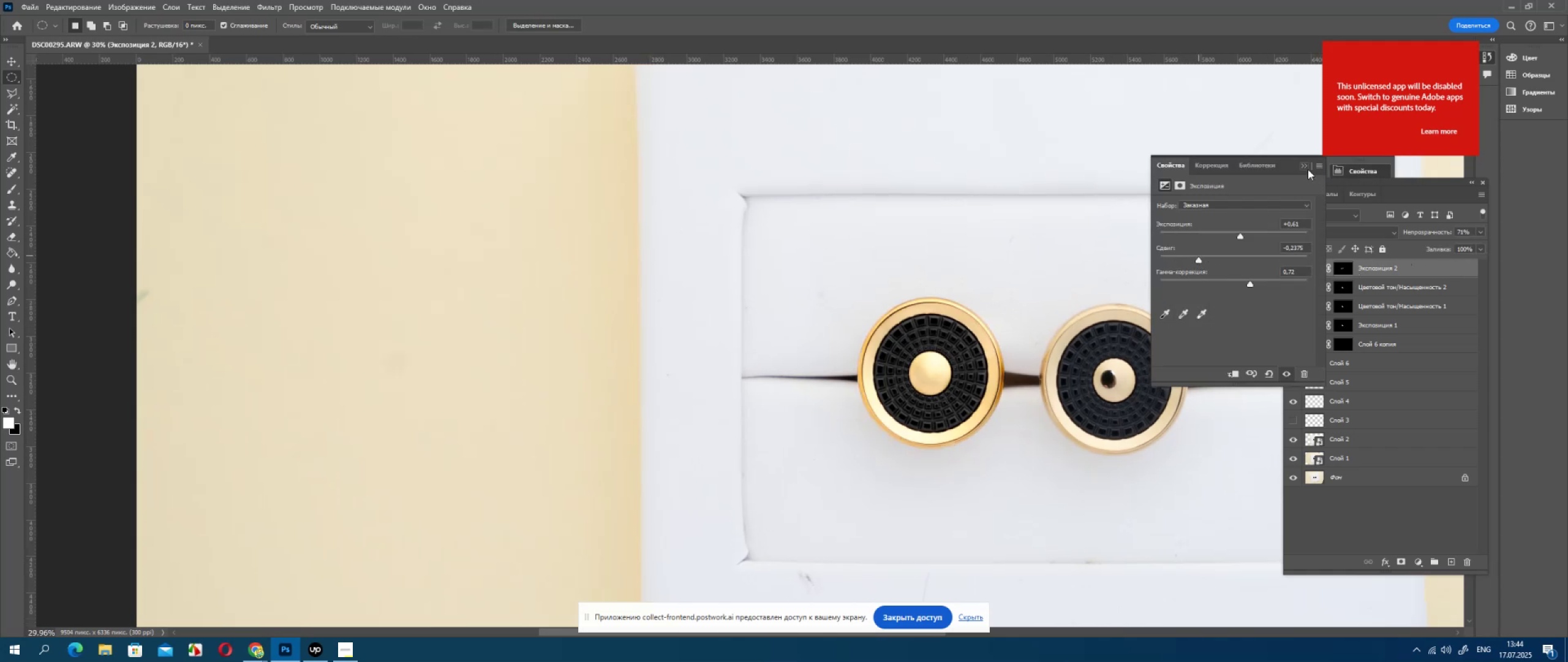 
left_click([1305, 167])
 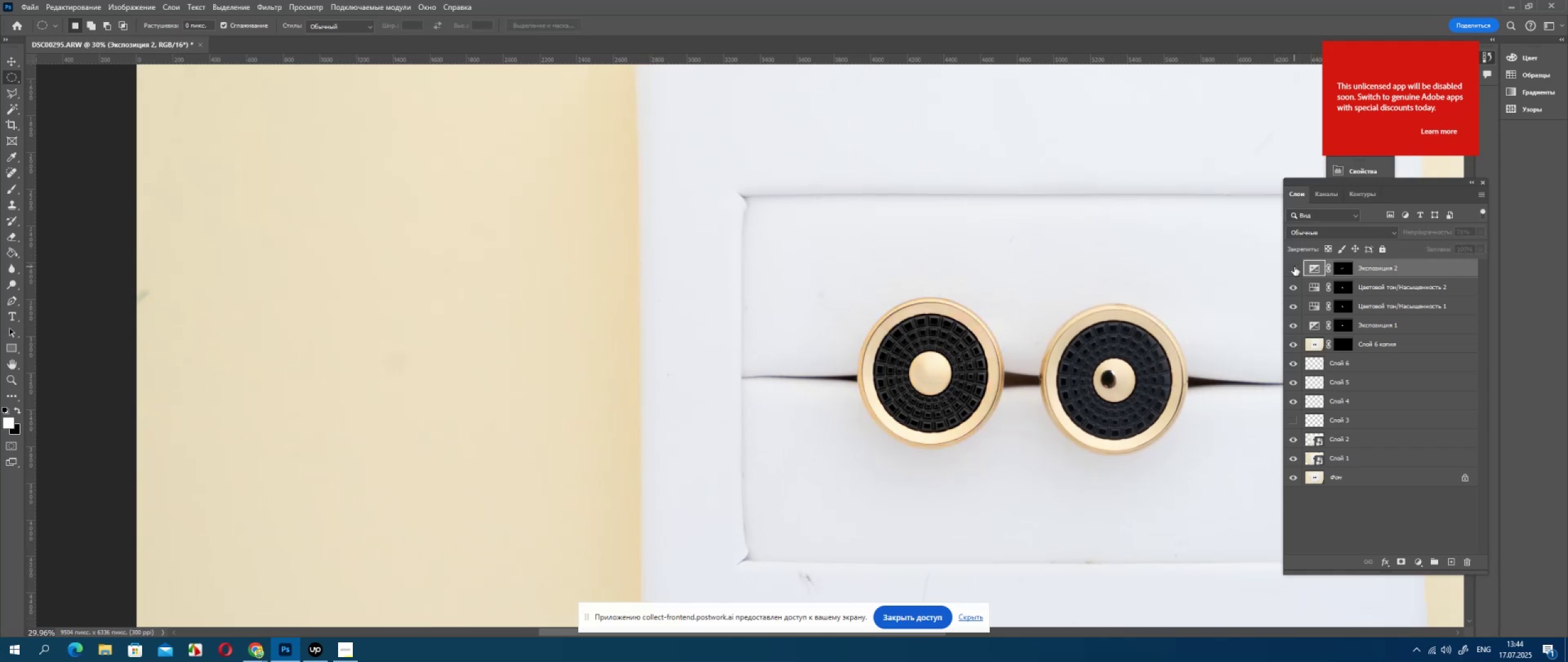 
double_click([1294, 267])
 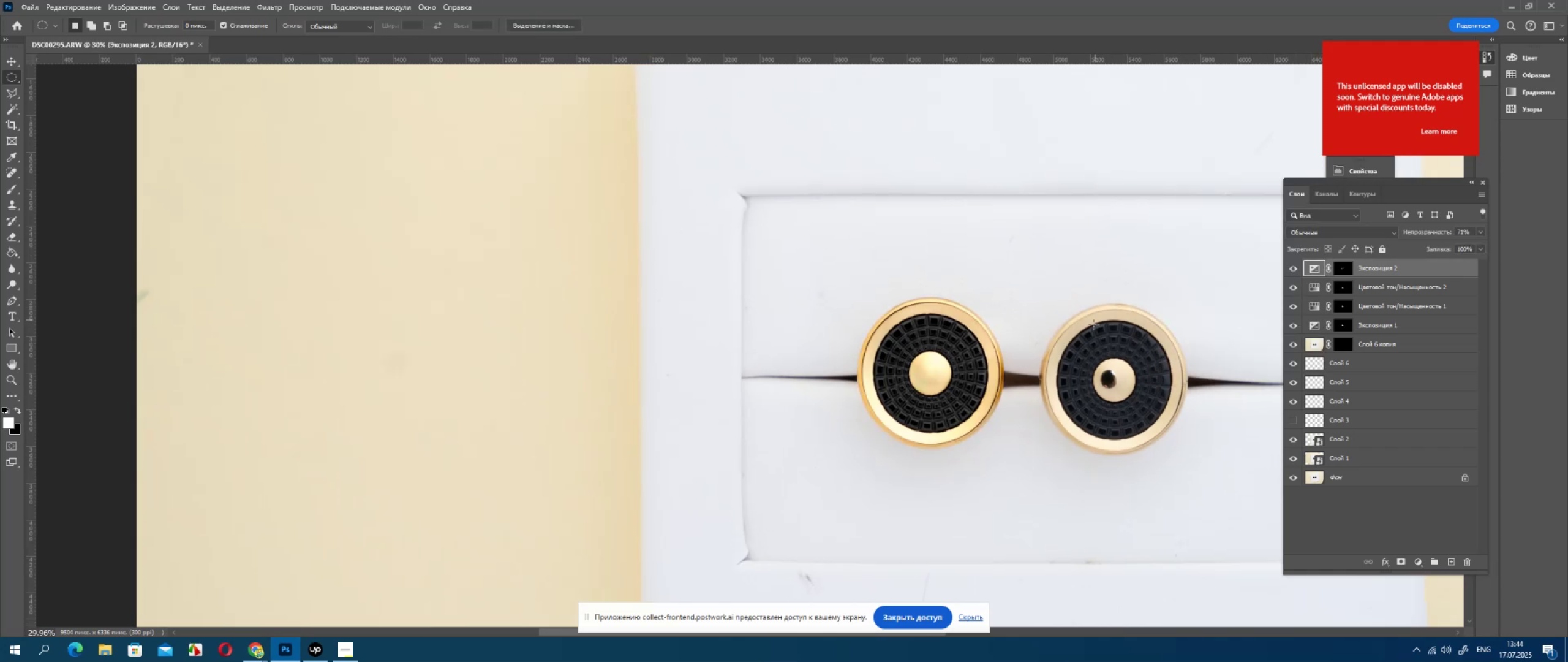 
scroll: coordinate [1127, 337], scroll_direction: up, amount: 2.0
 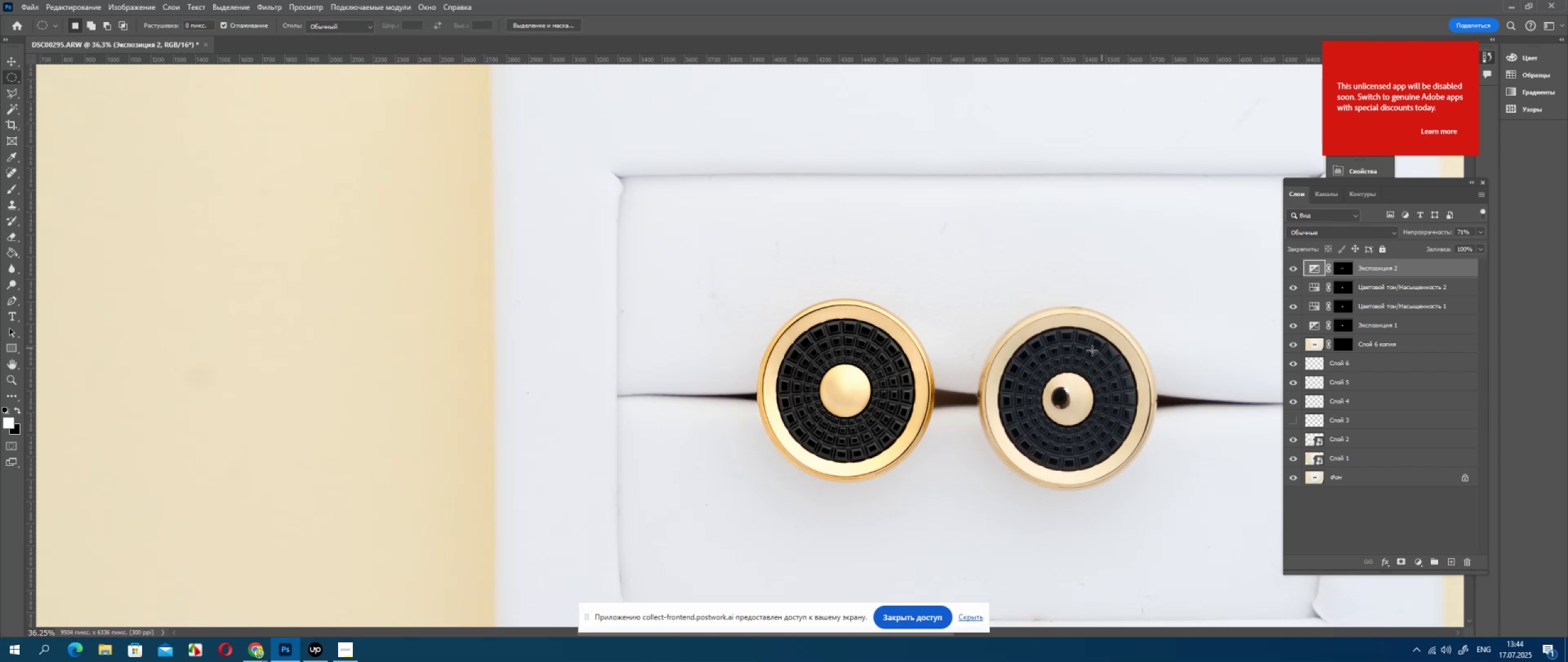 
hold_key(key=AltLeft, duration=0.66)
 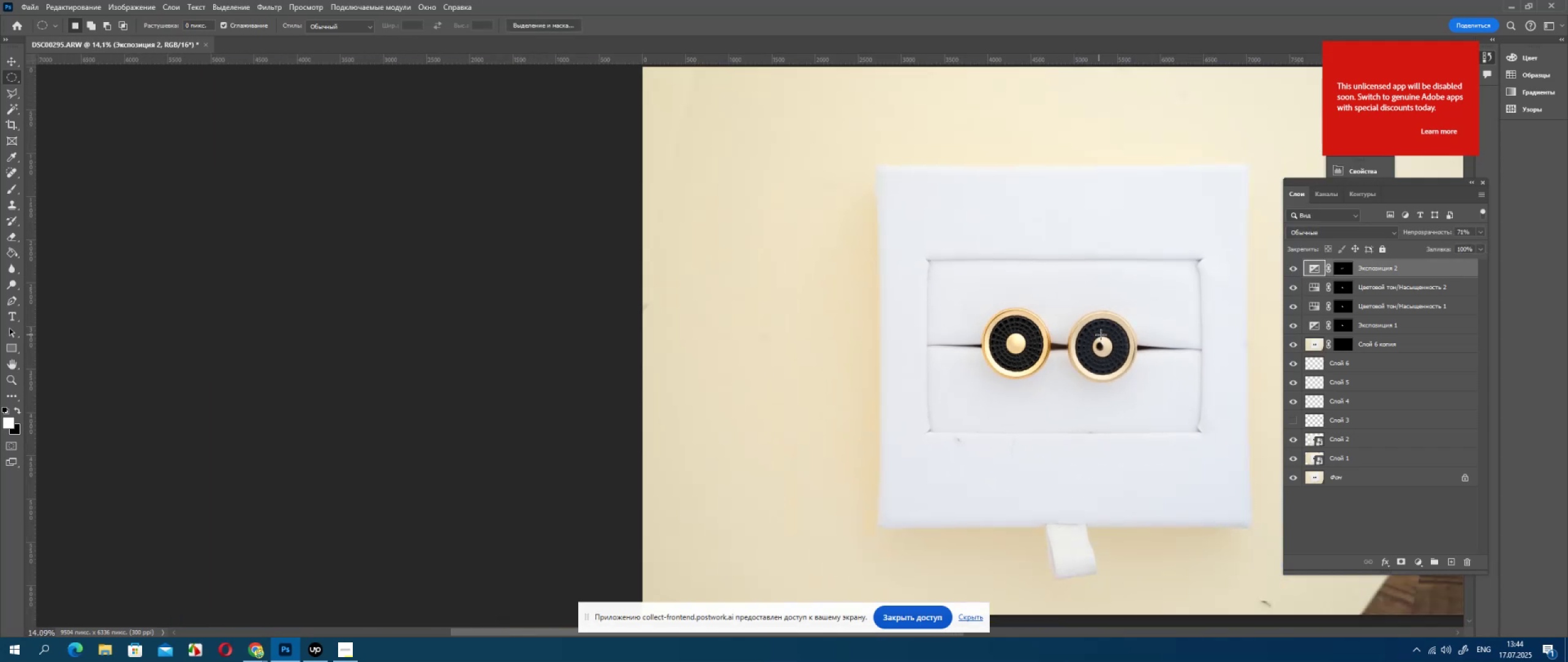 
key(Alt+AltLeft)
 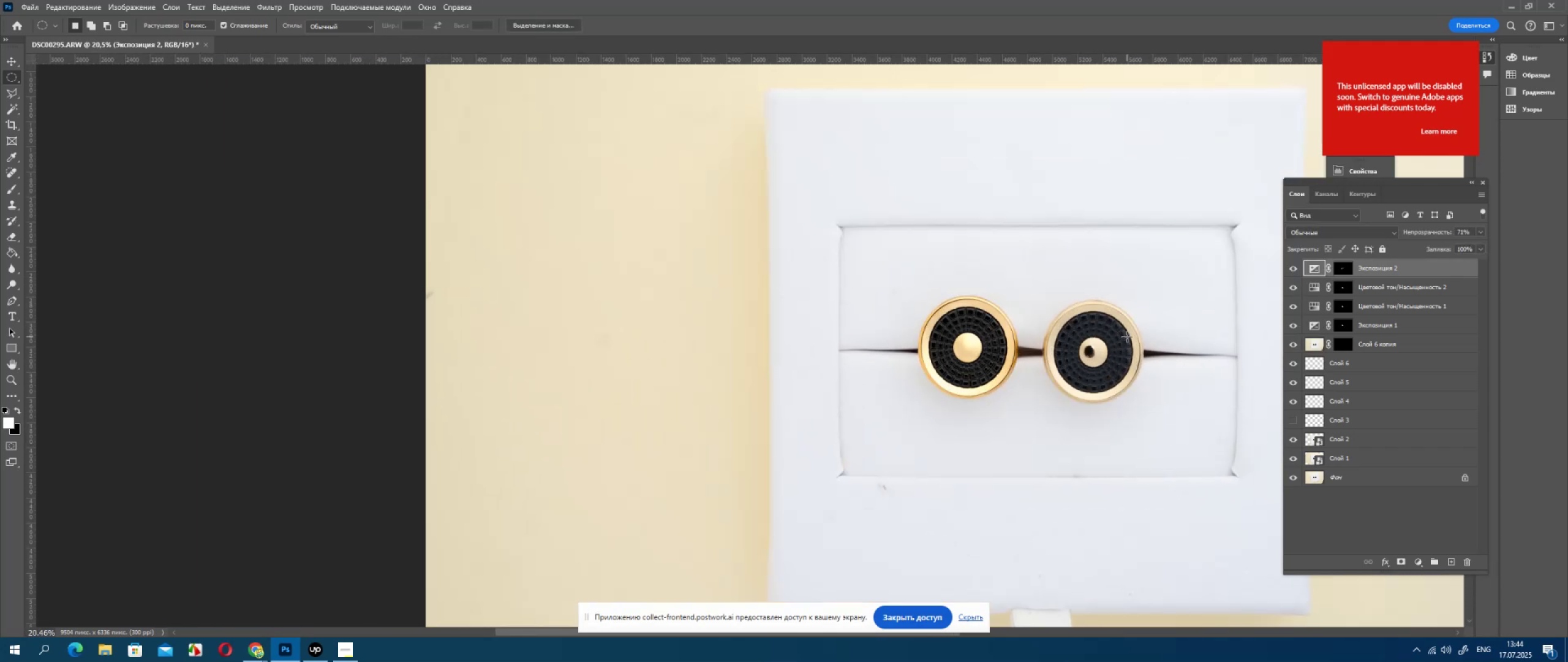 
hold_key(key=AltLeft, duration=0.47)
 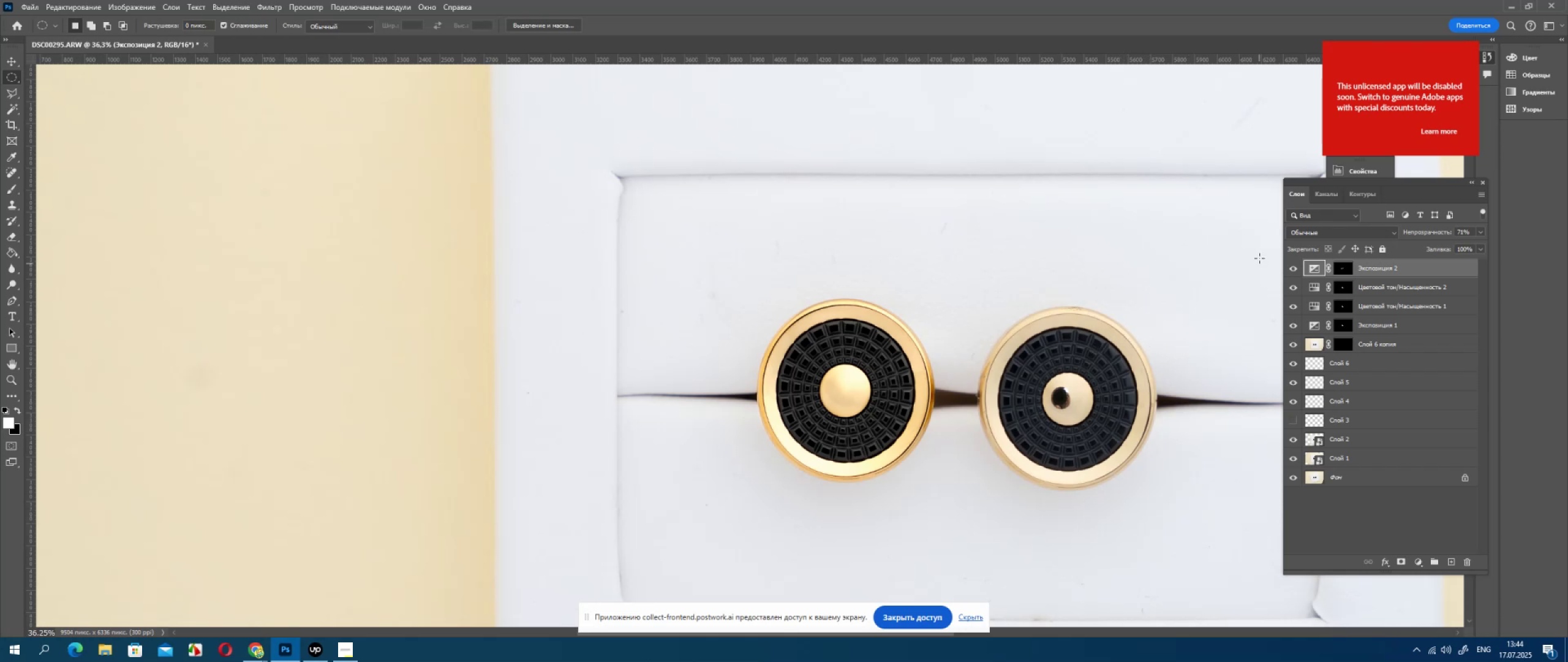 
left_click([1298, 268])
 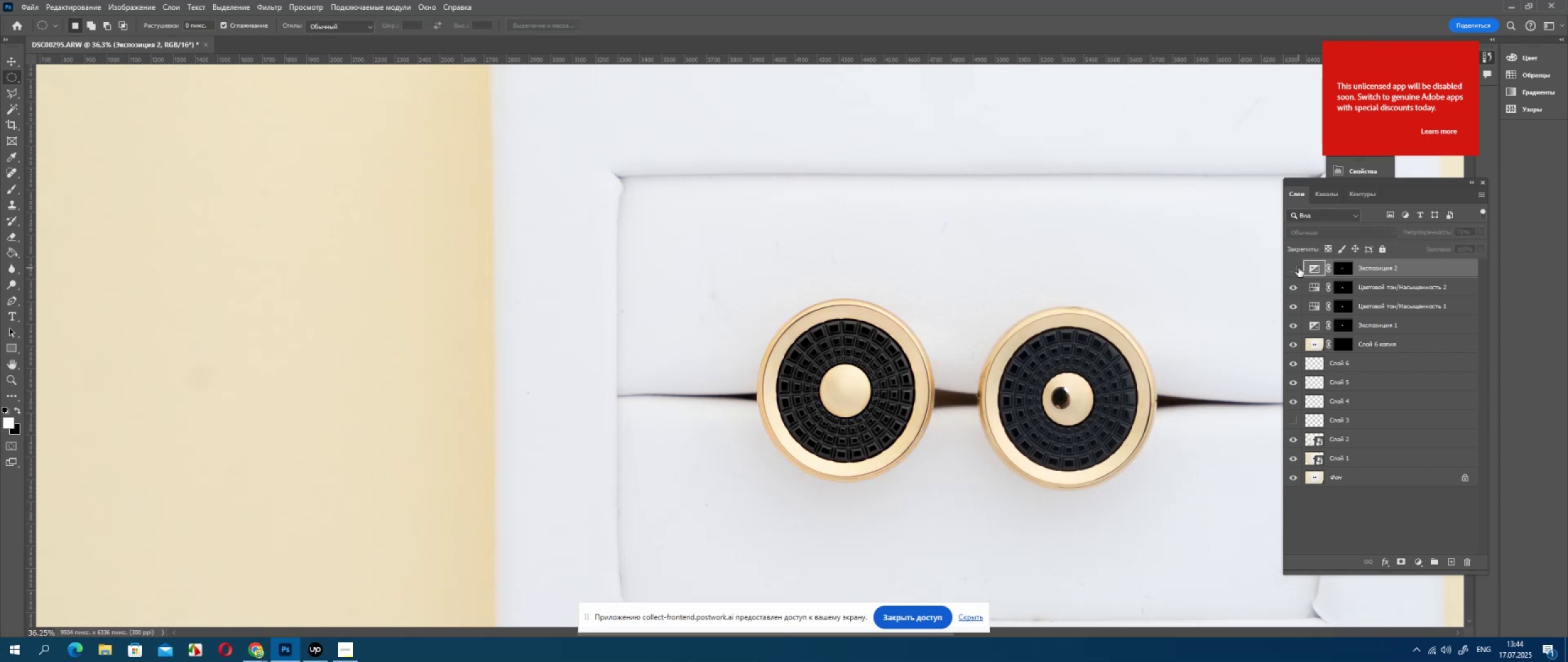 
left_click([1298, 268])
 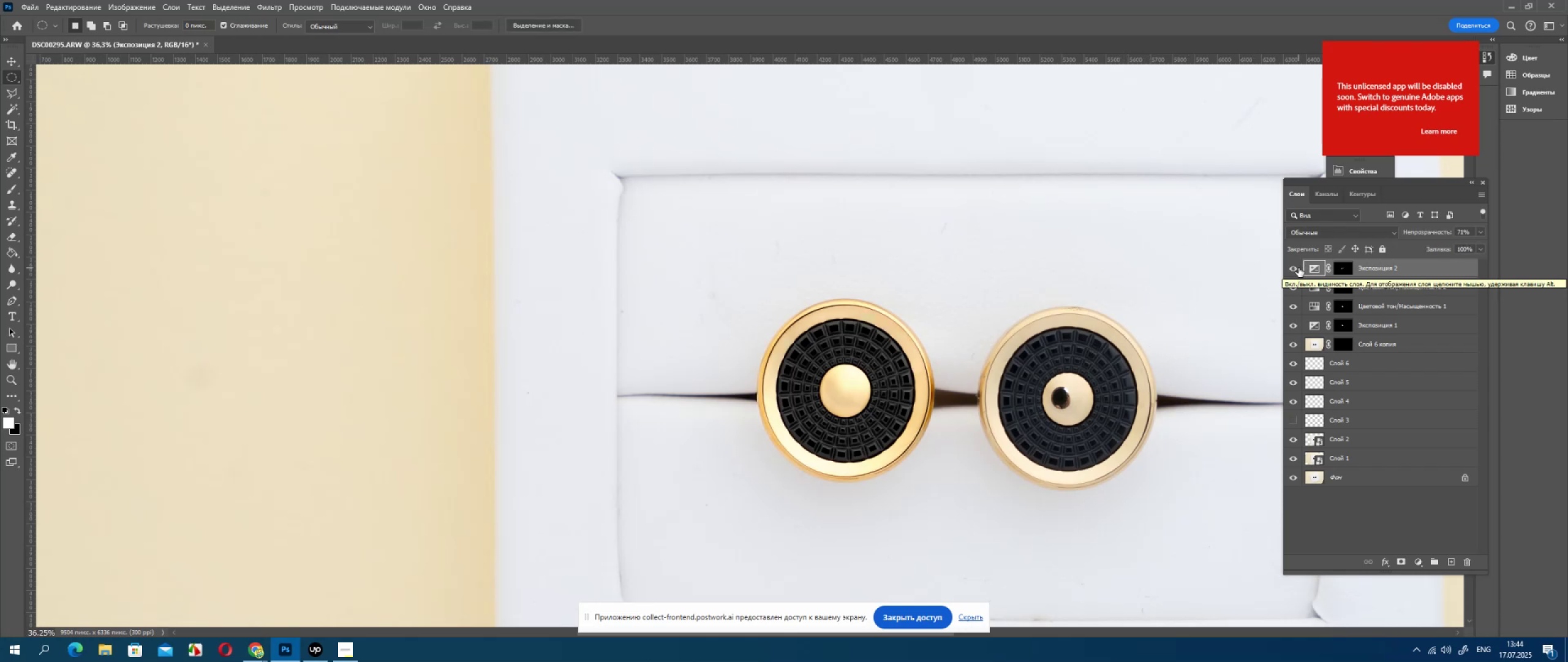 
double_click([1298, 268])
 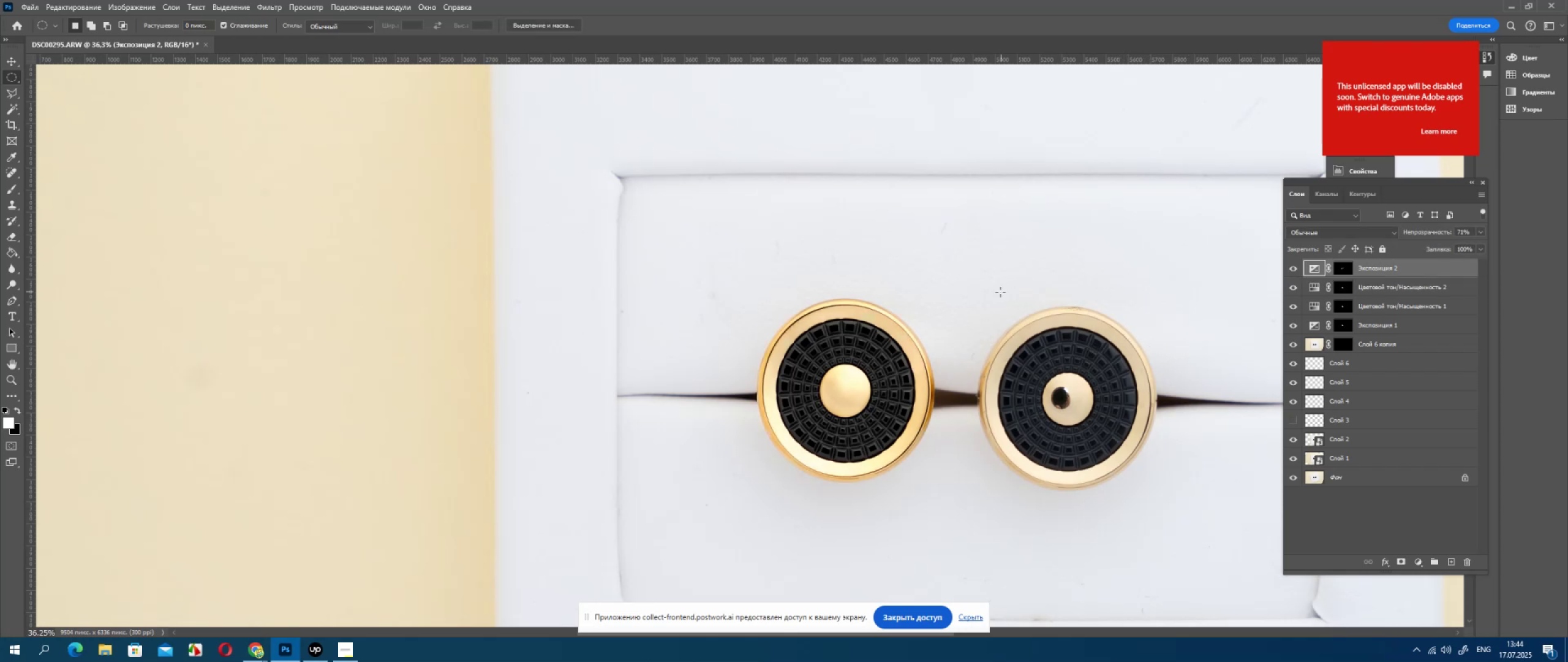 
hold_key(key=AltLeft, duration=0.49)
scroll: coordinate [995, 299], scroll_direction: down, amount: 6.0
 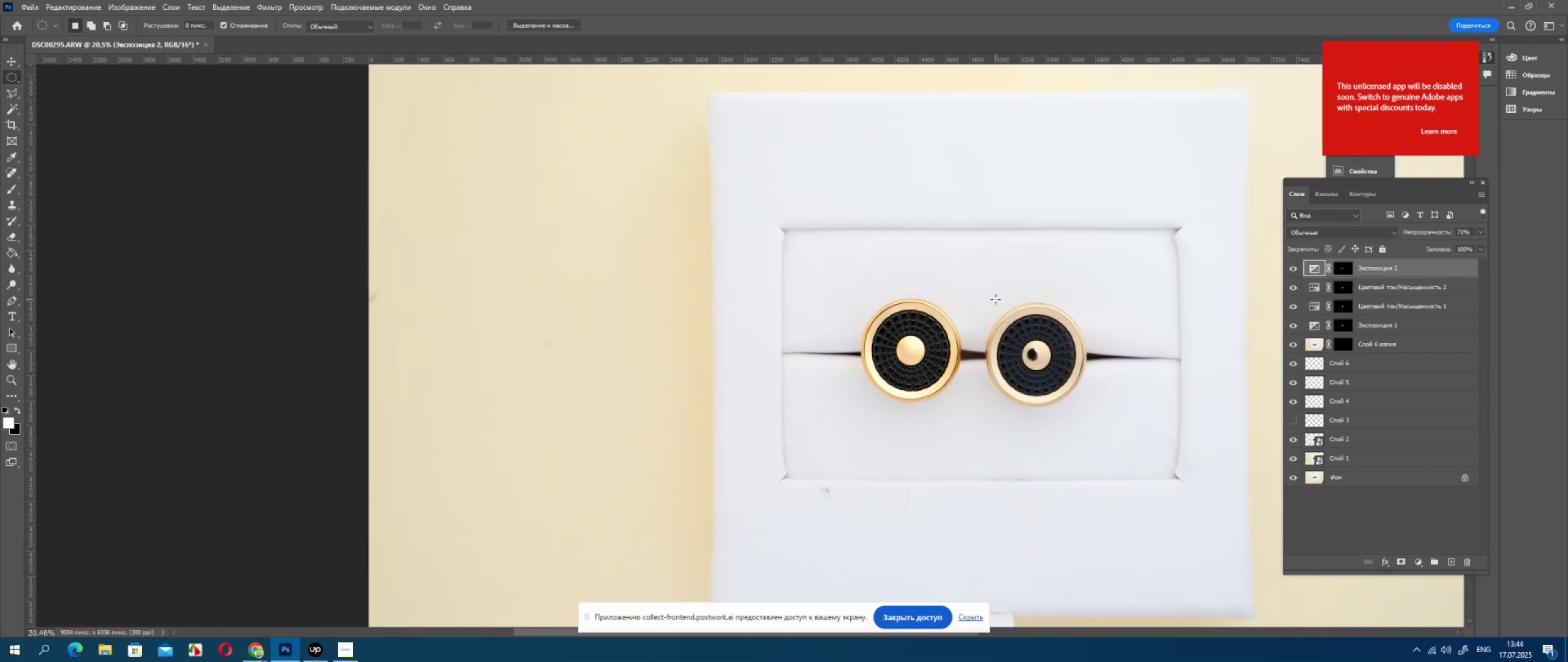 
key(Alt+AltLeft)
 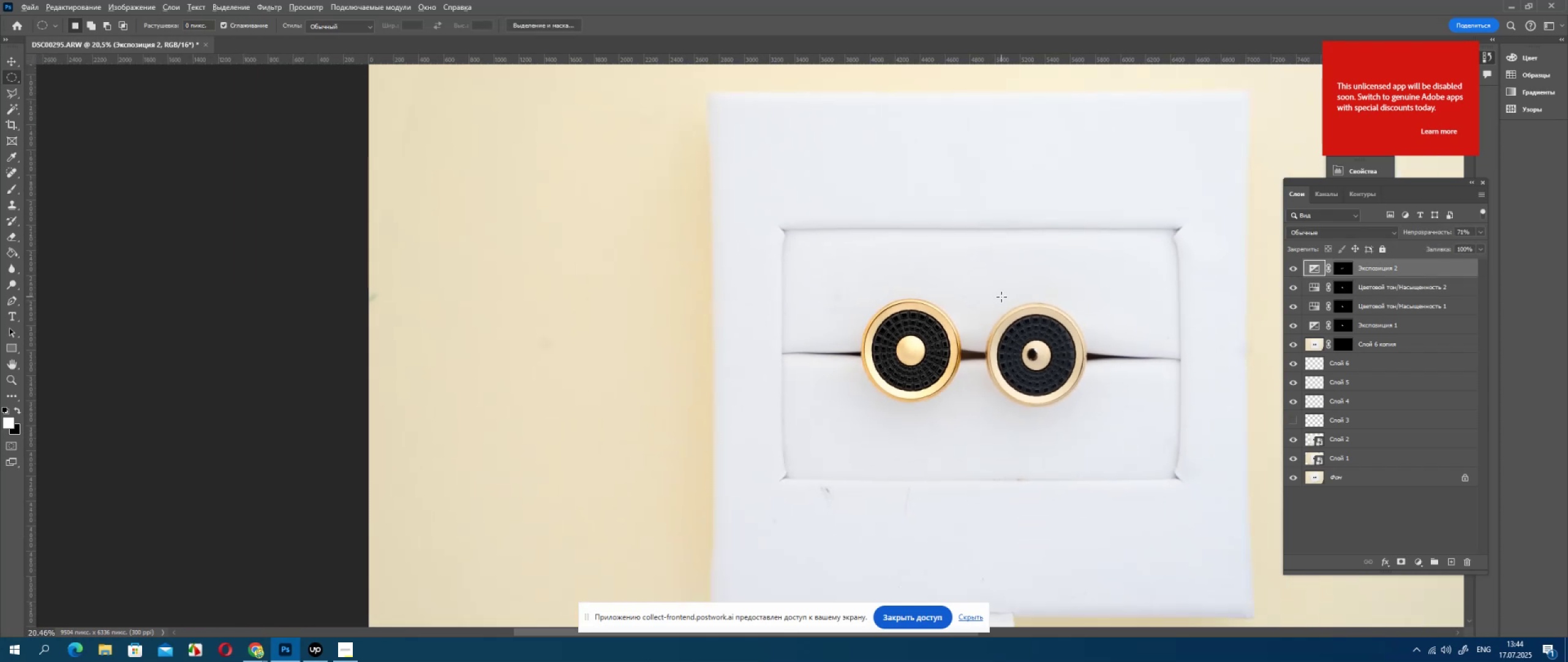 
scroll: coordinate [1001, 297], scroll_direction: up, amount: 1.0
 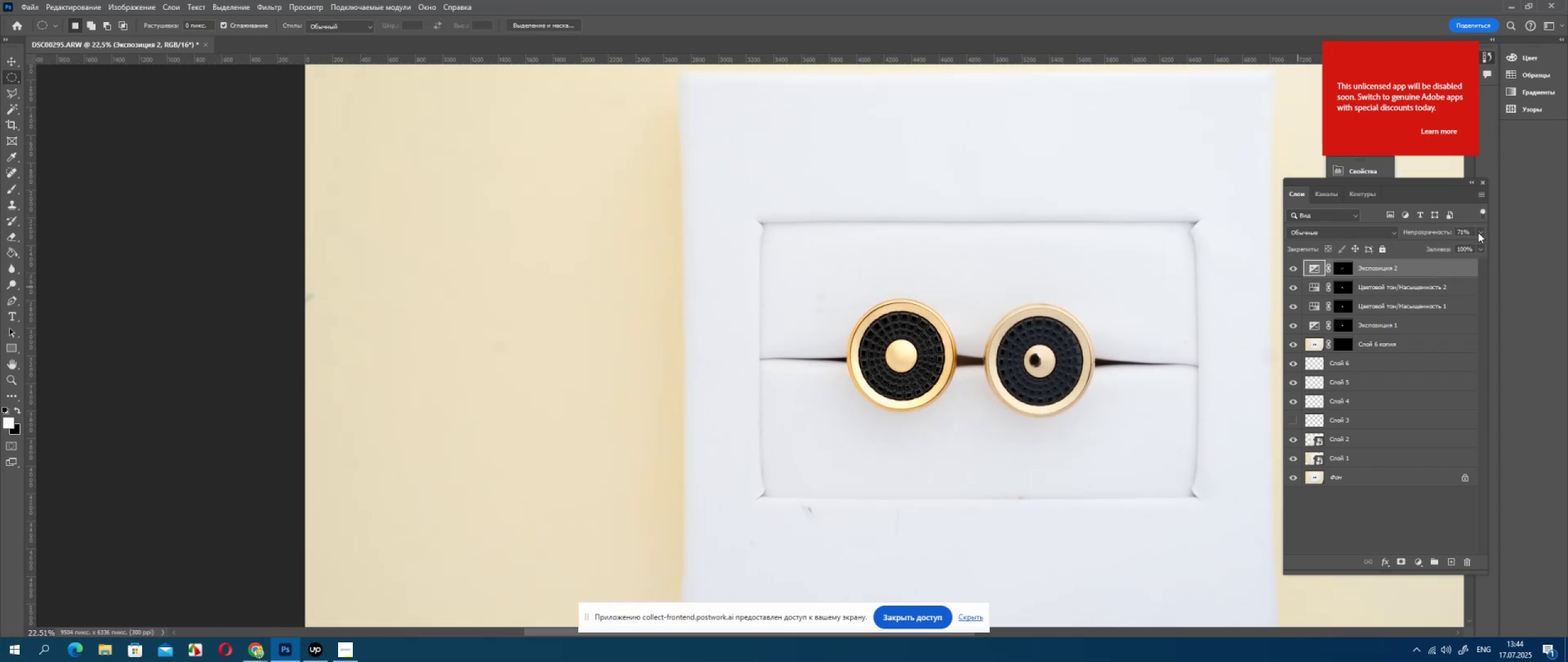 
left_click_drag(start_coordinate=[1472, 231], to_coordinate=[1374, 232])
 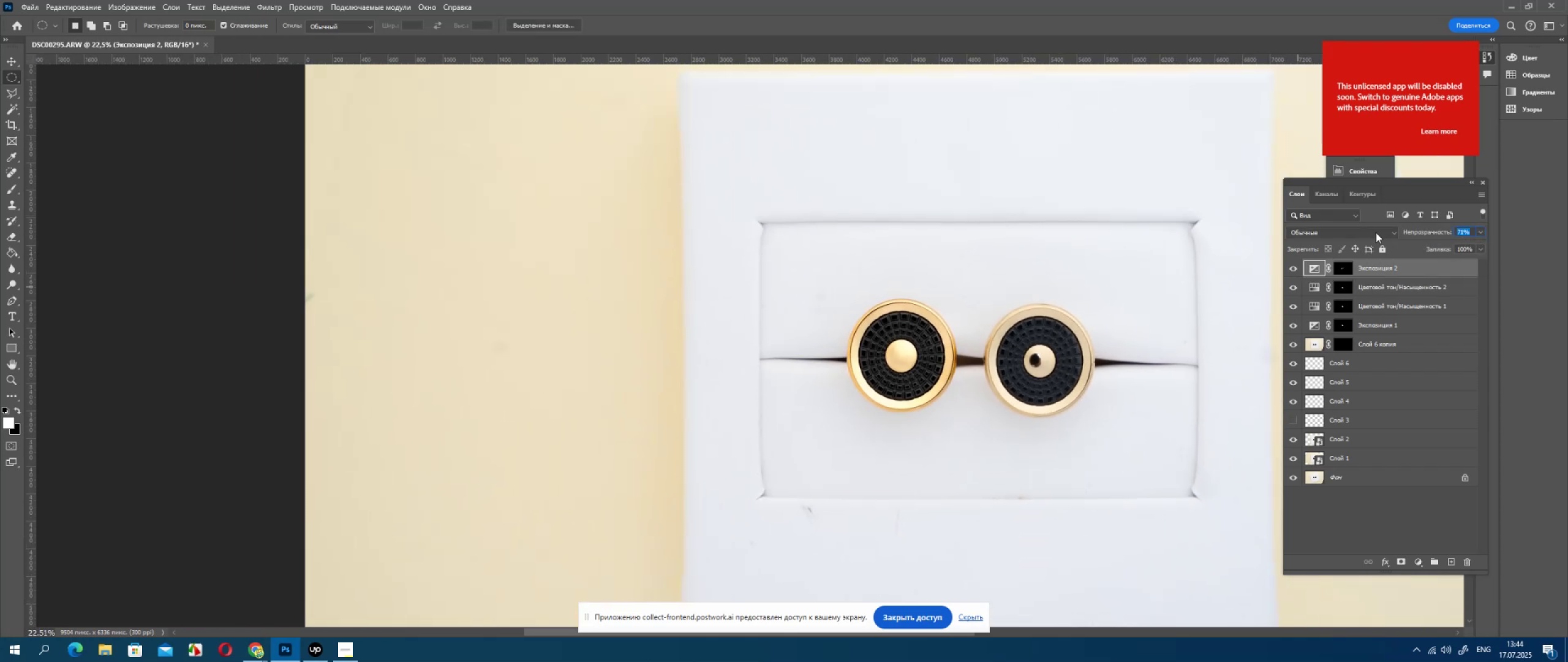 
key(Numpad6)
 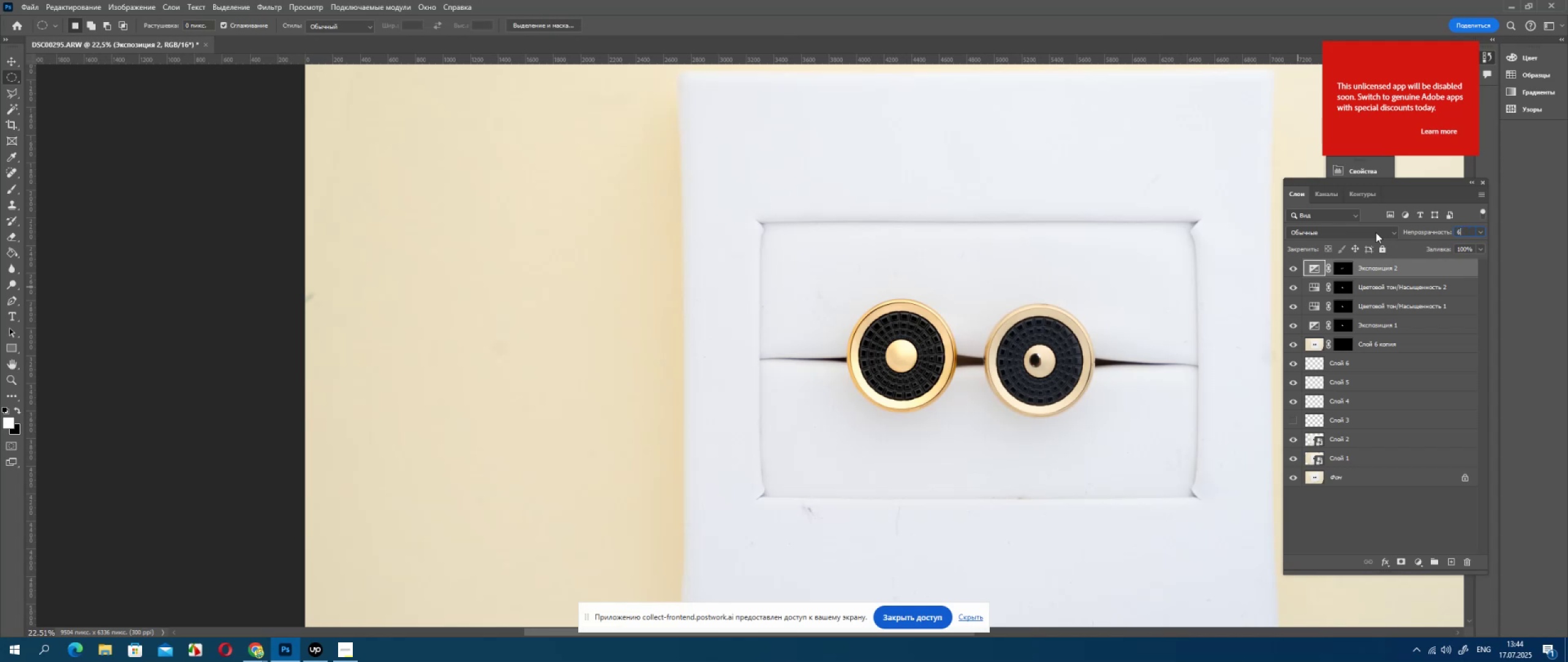 
key(Numpad0)
 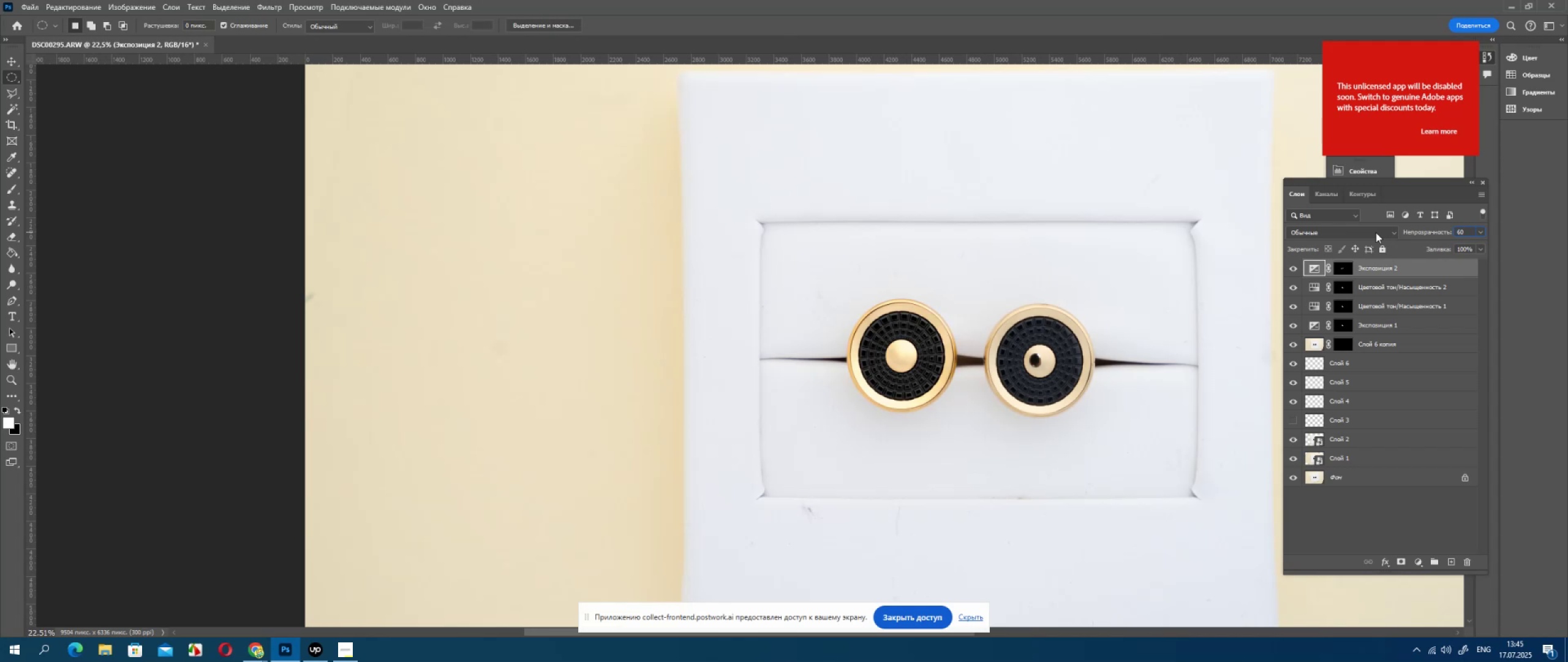 
key(Enter)
 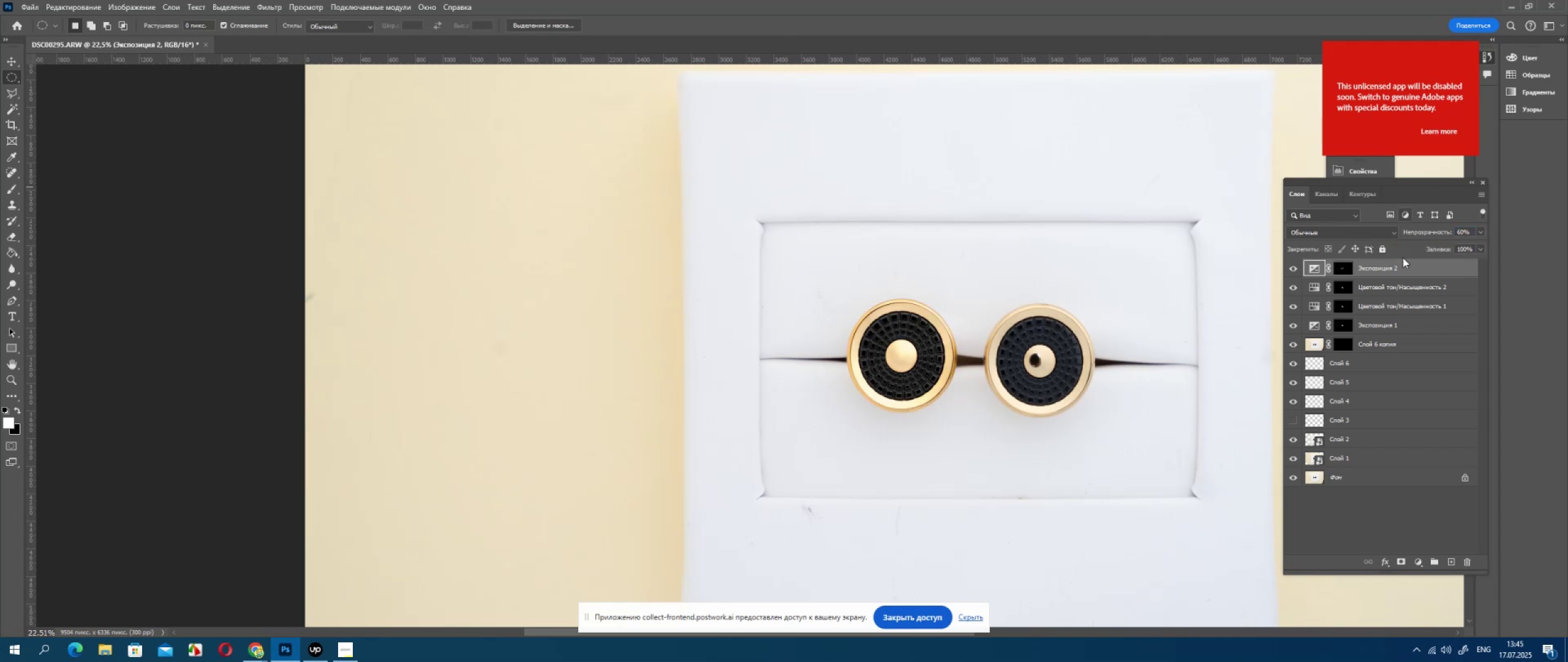 
key(Alt+AltLeft)
 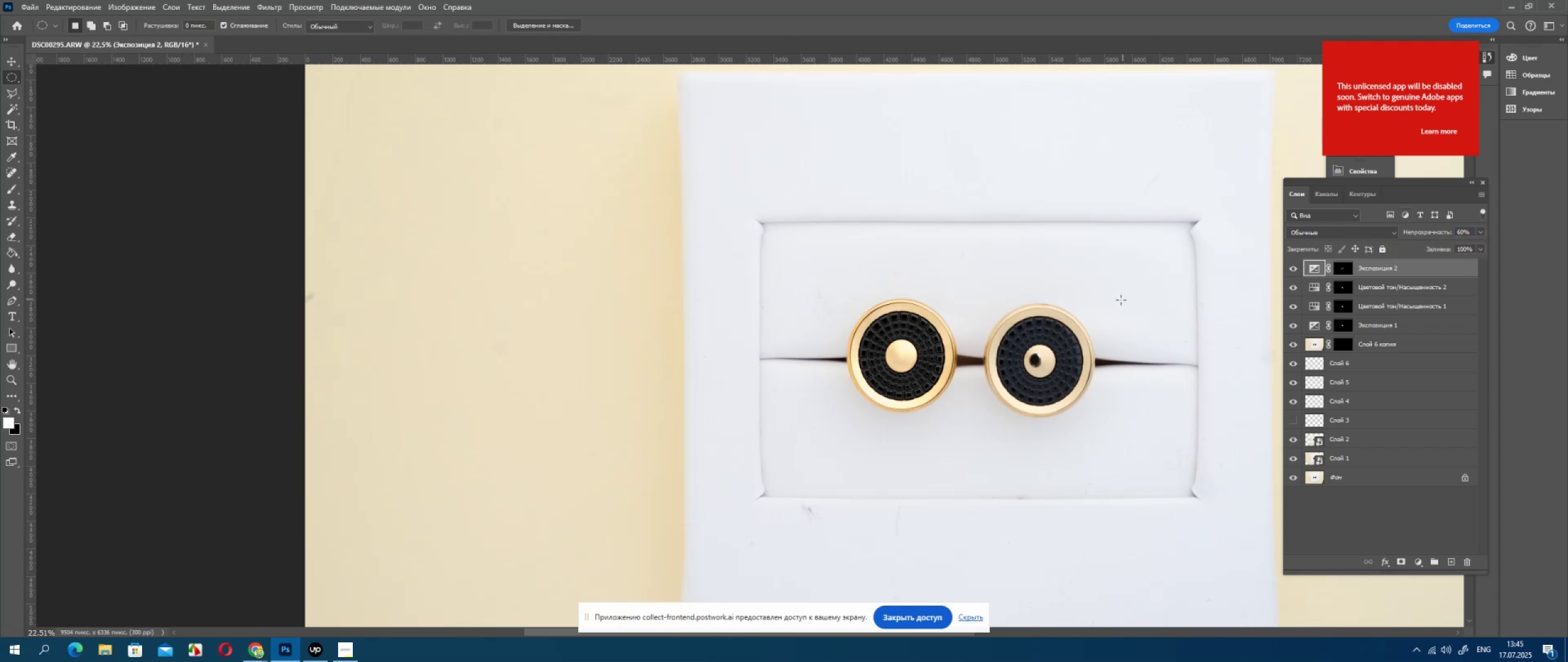 
scroll: coordinate [1121, 300], scroll_direction: up, amount: 3.0
 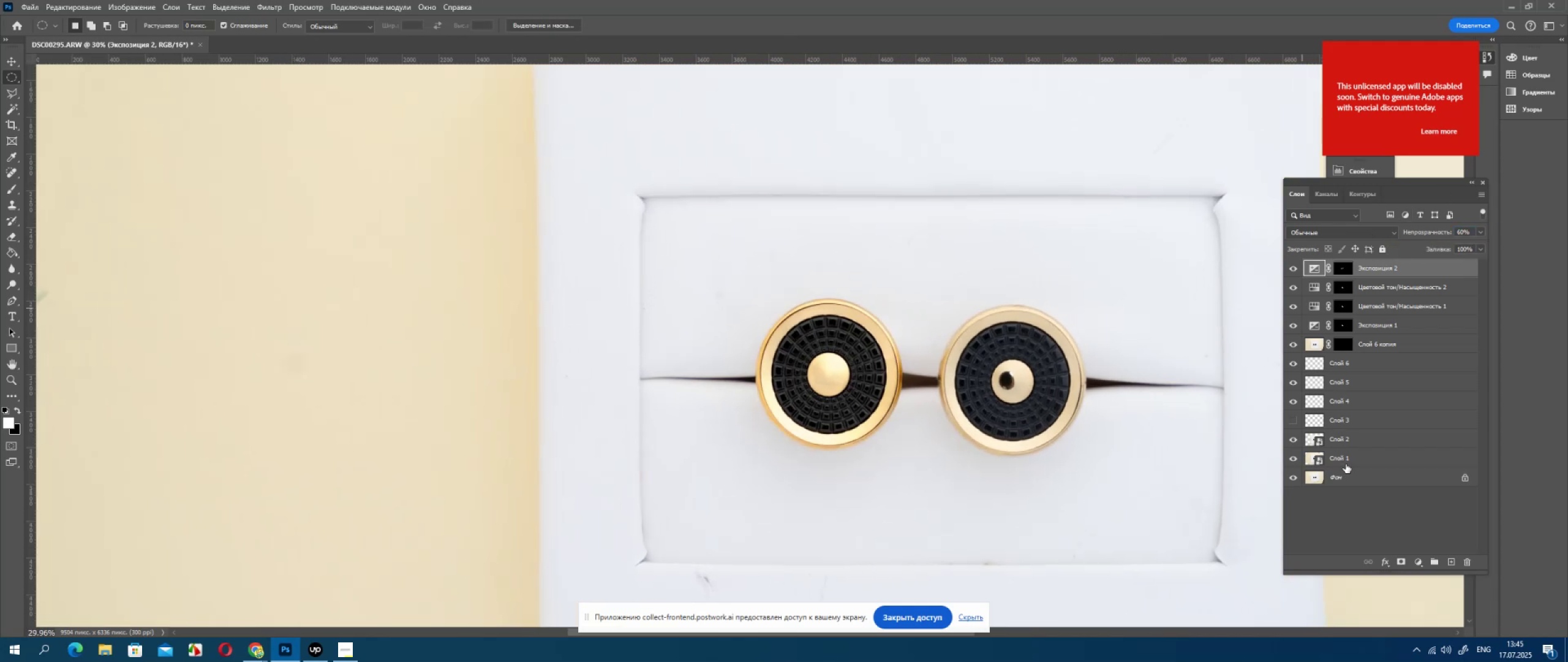 
hold_key(key=ShiftLeft, duration=0.71)
left_click([1349, 463])
 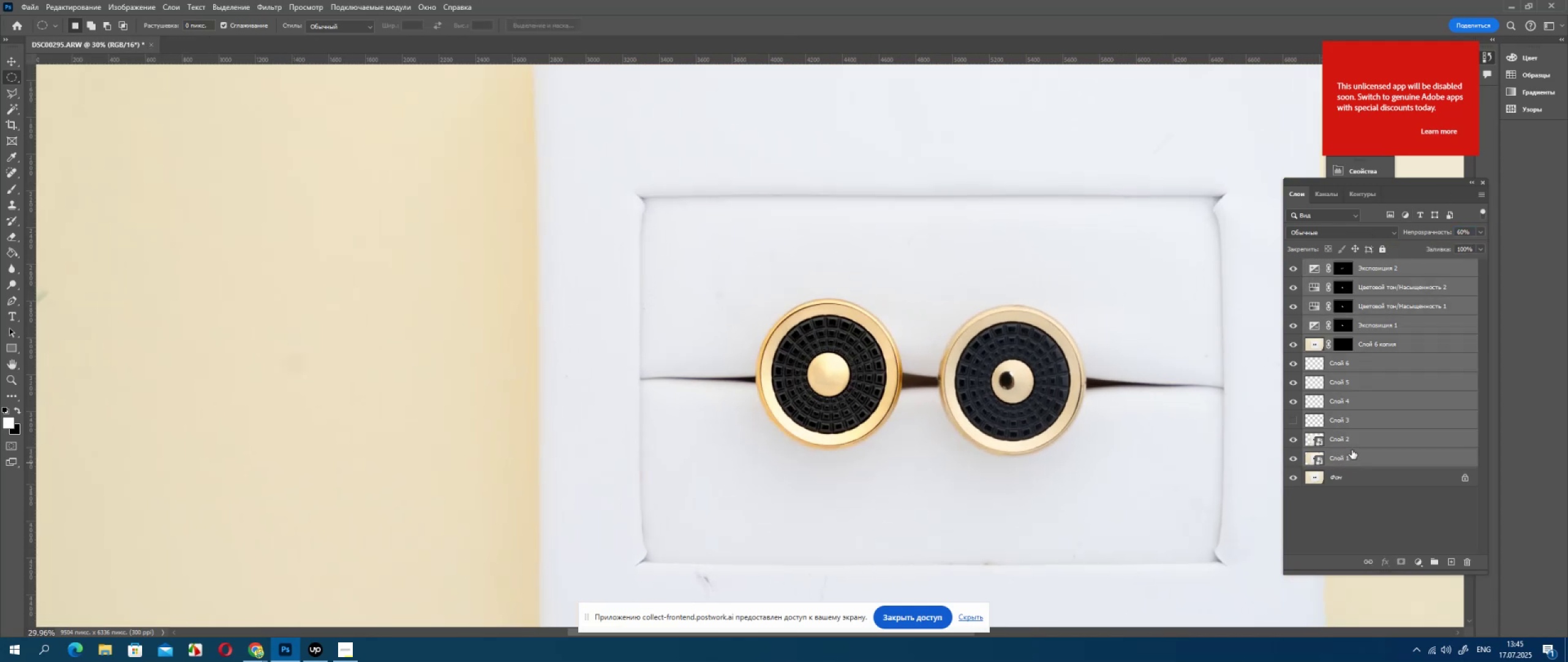 
key(Control+J)
 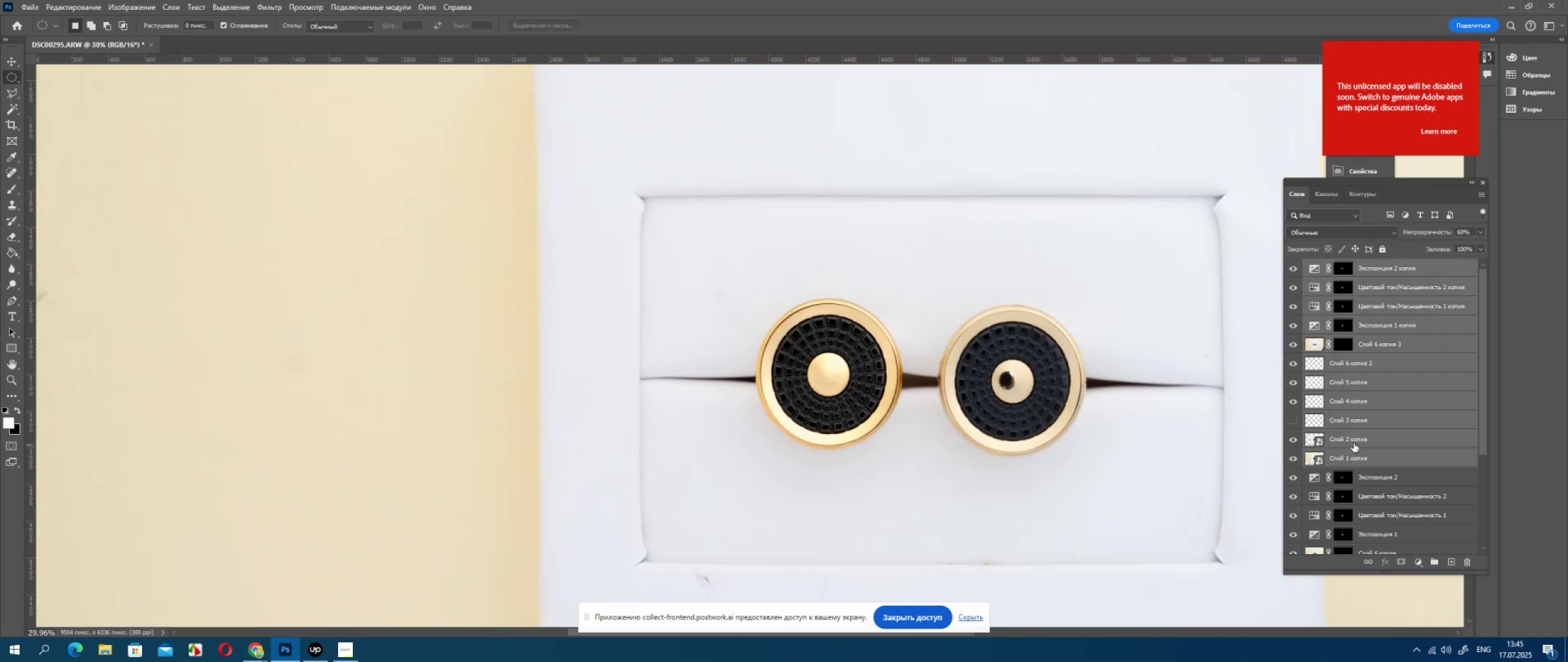 
key(Control+E)
 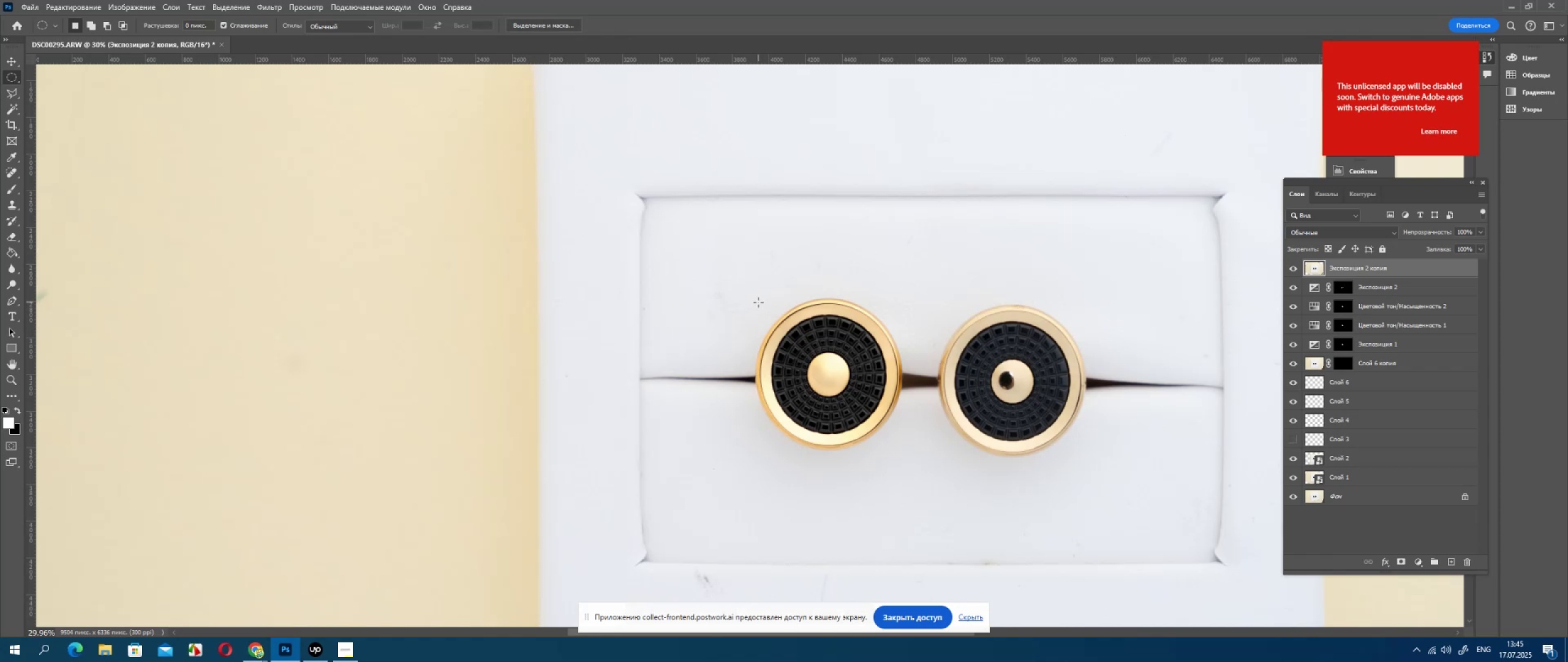 
hold_key(key=ControlLeft, duration=0.4)
left_click([1343, 290])
 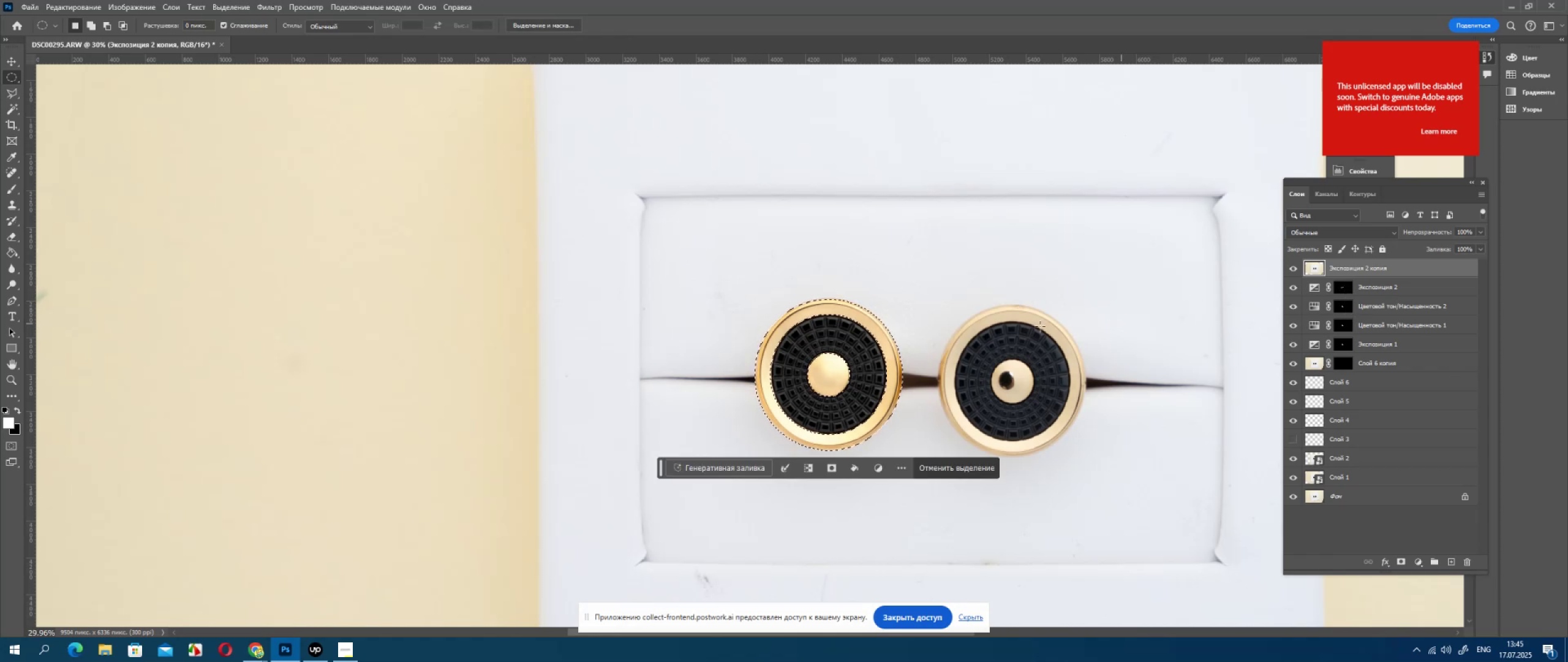 
hold_key(key=ShiftLeft, duration=0.38)
 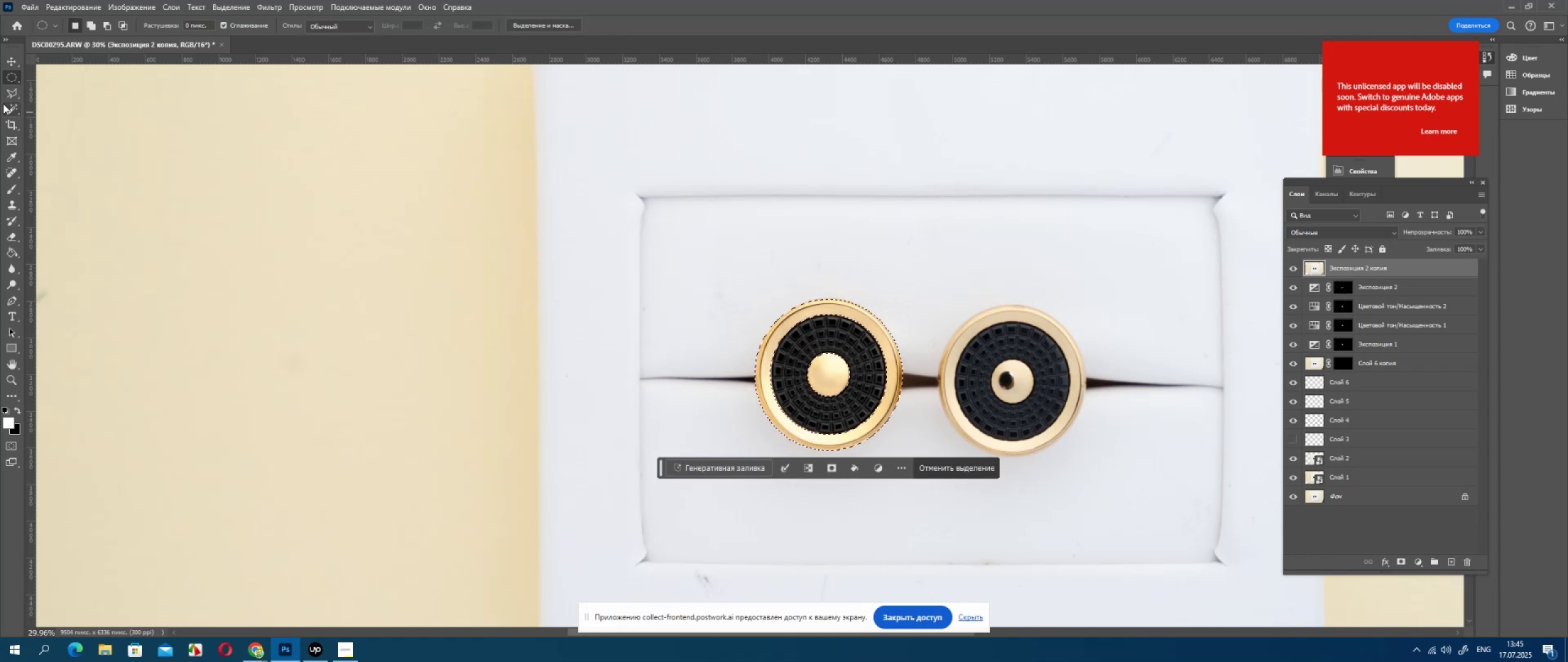 
left_click([7, 97])
 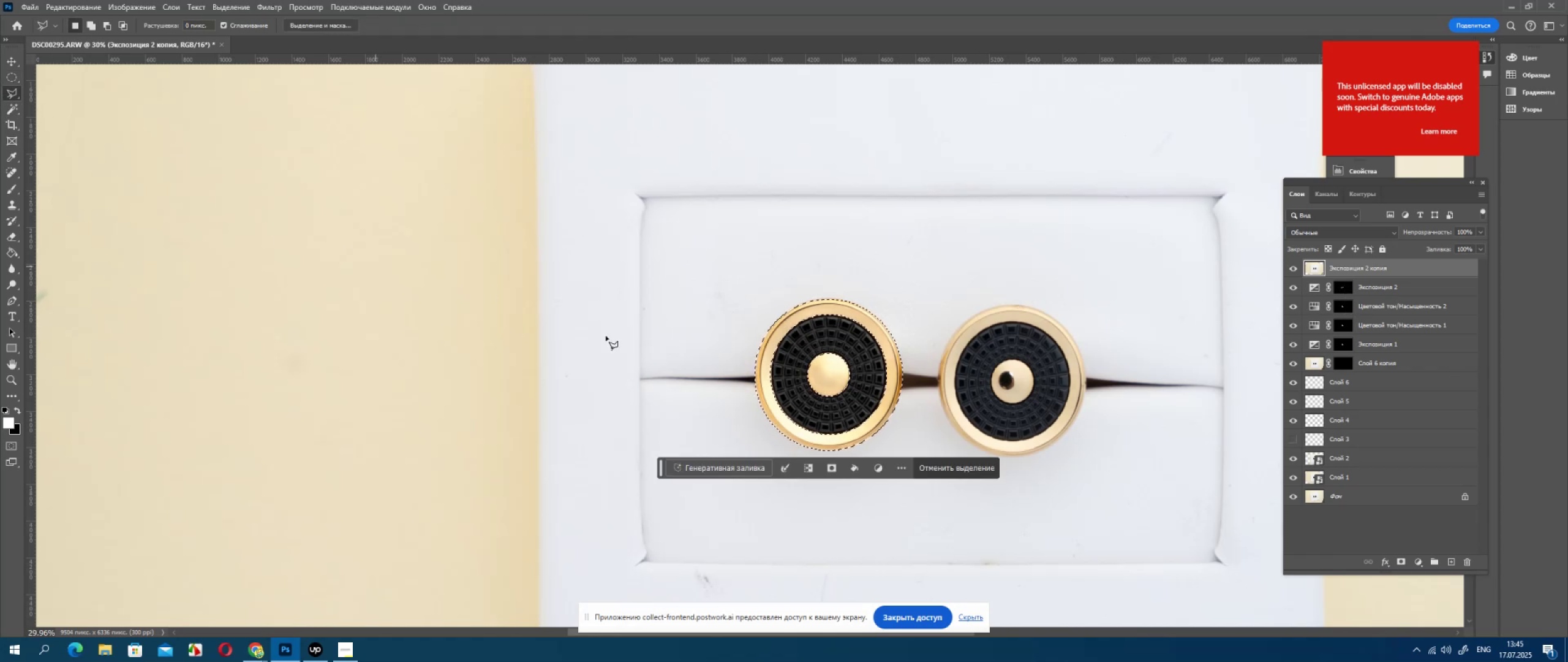 
hold_key(key=ShiftLeft, duration=1.5)
left_click([777, 330])
 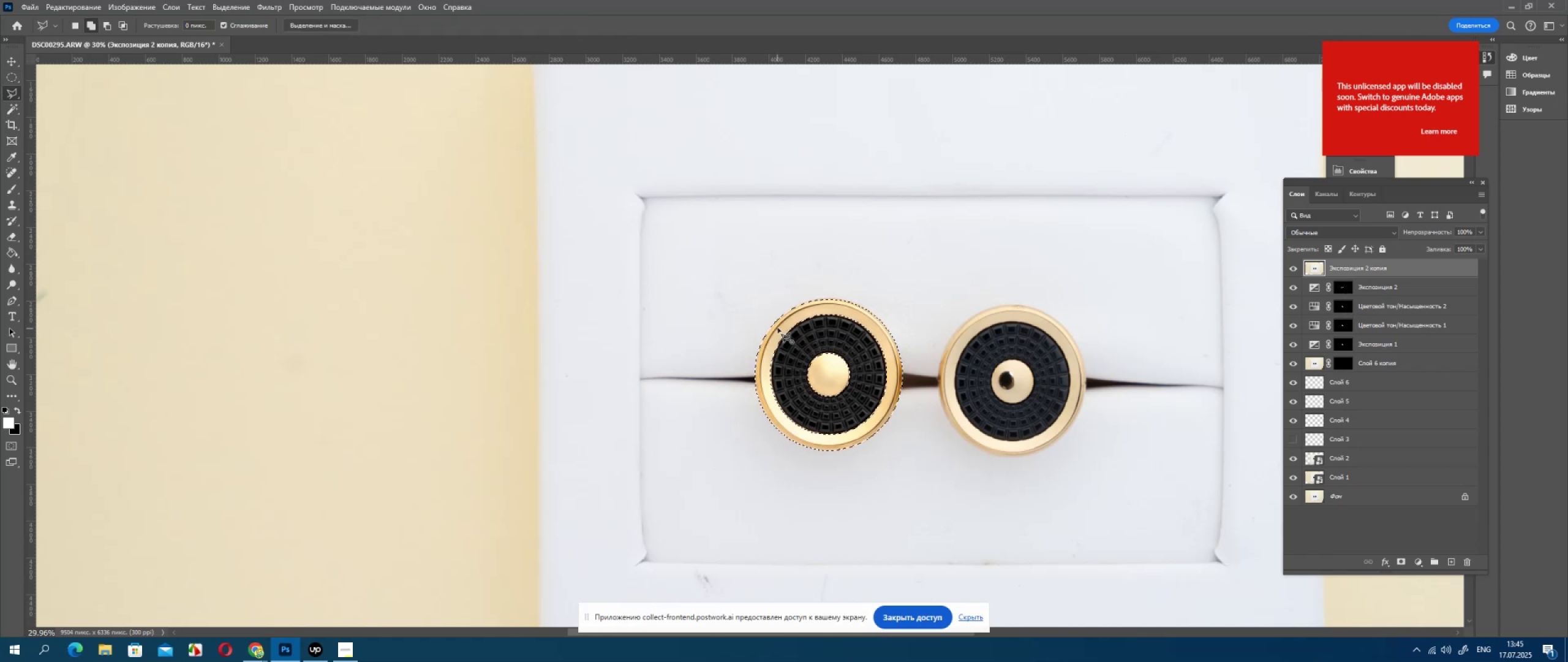 
key(Shift+ShiftLeft)
 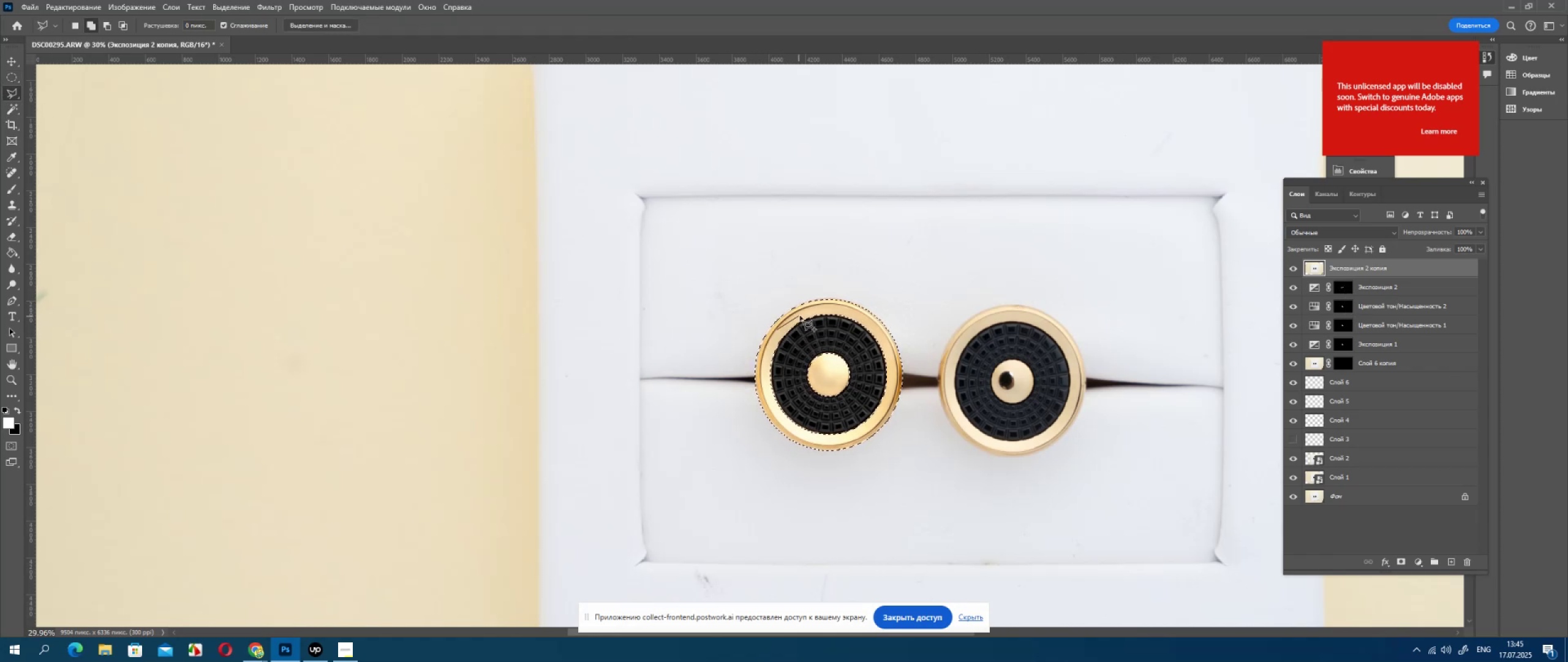 
left_click([802, 314])
 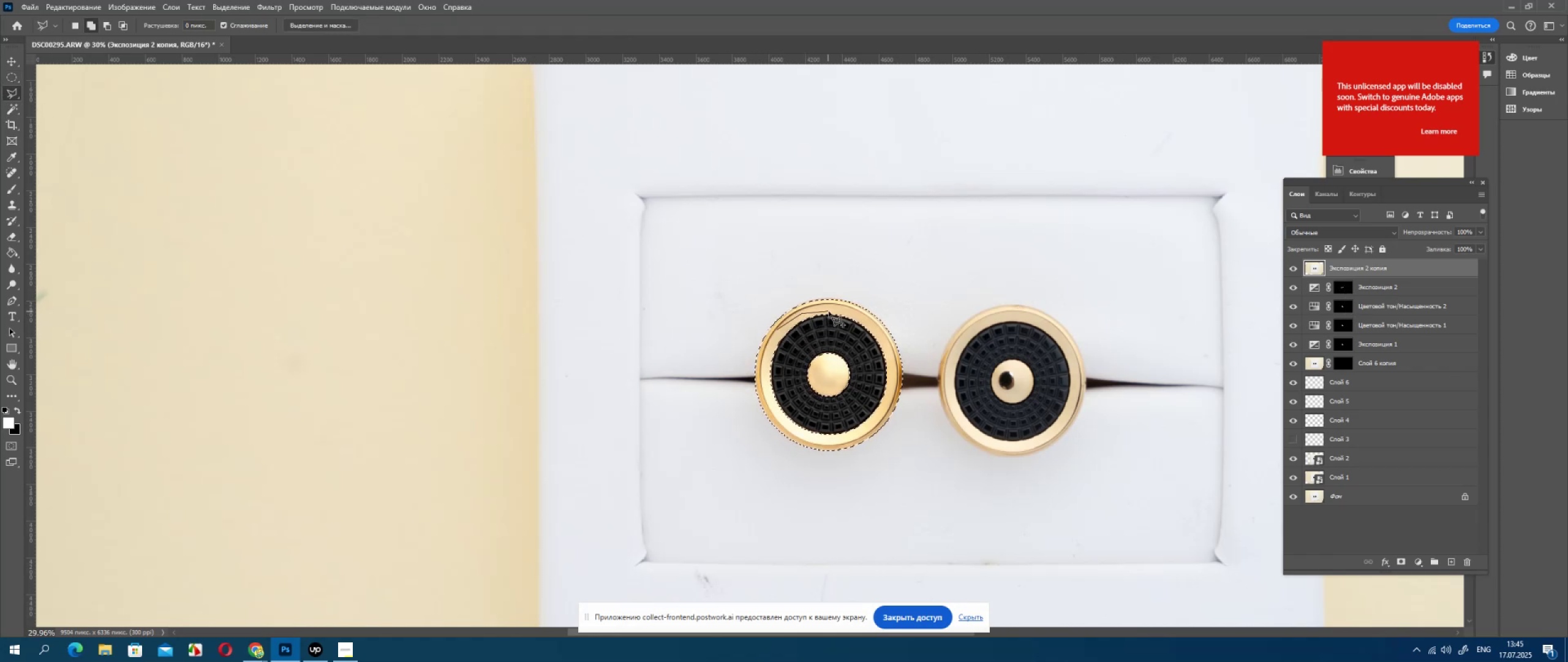 
left_click([830, 311])
 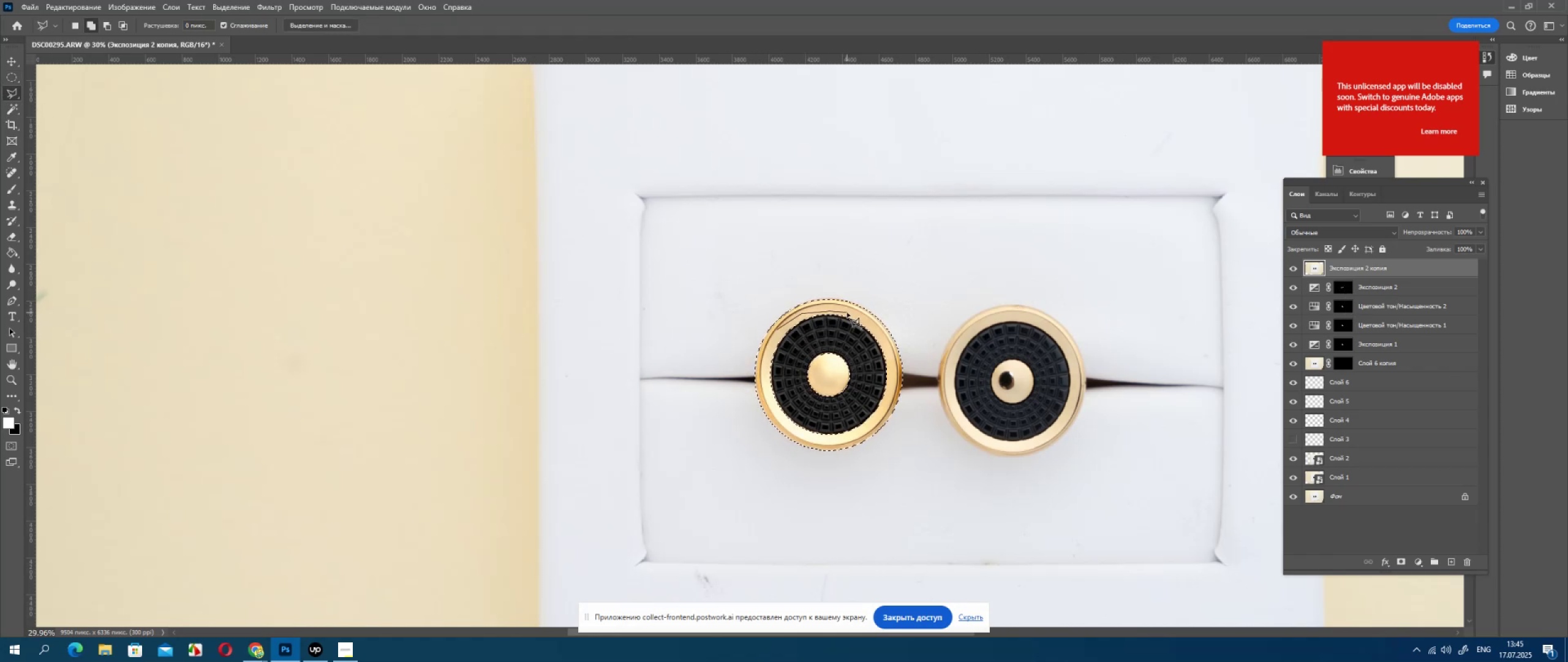 
left_click([847, 313])
 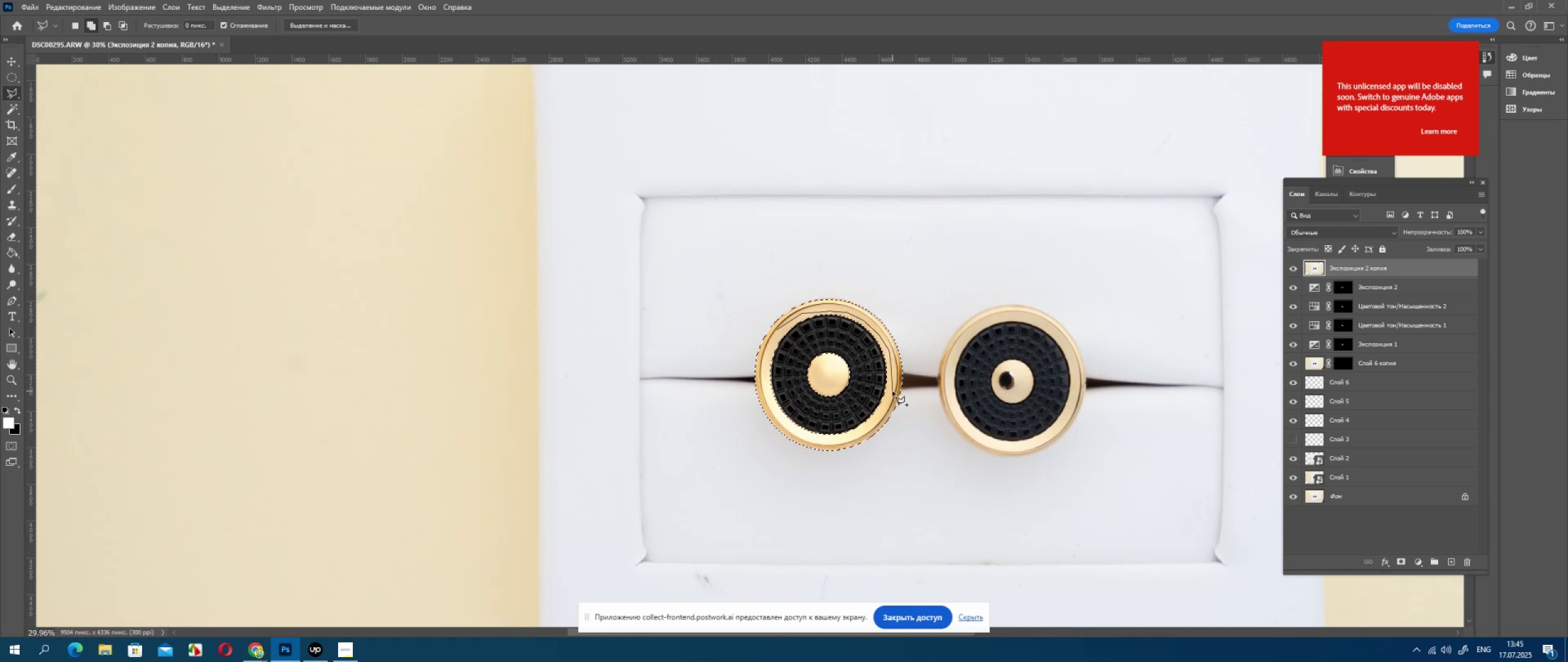 
left_click_drag(start_coordinate=[879, 413], to_coordinate=[878, 416])
 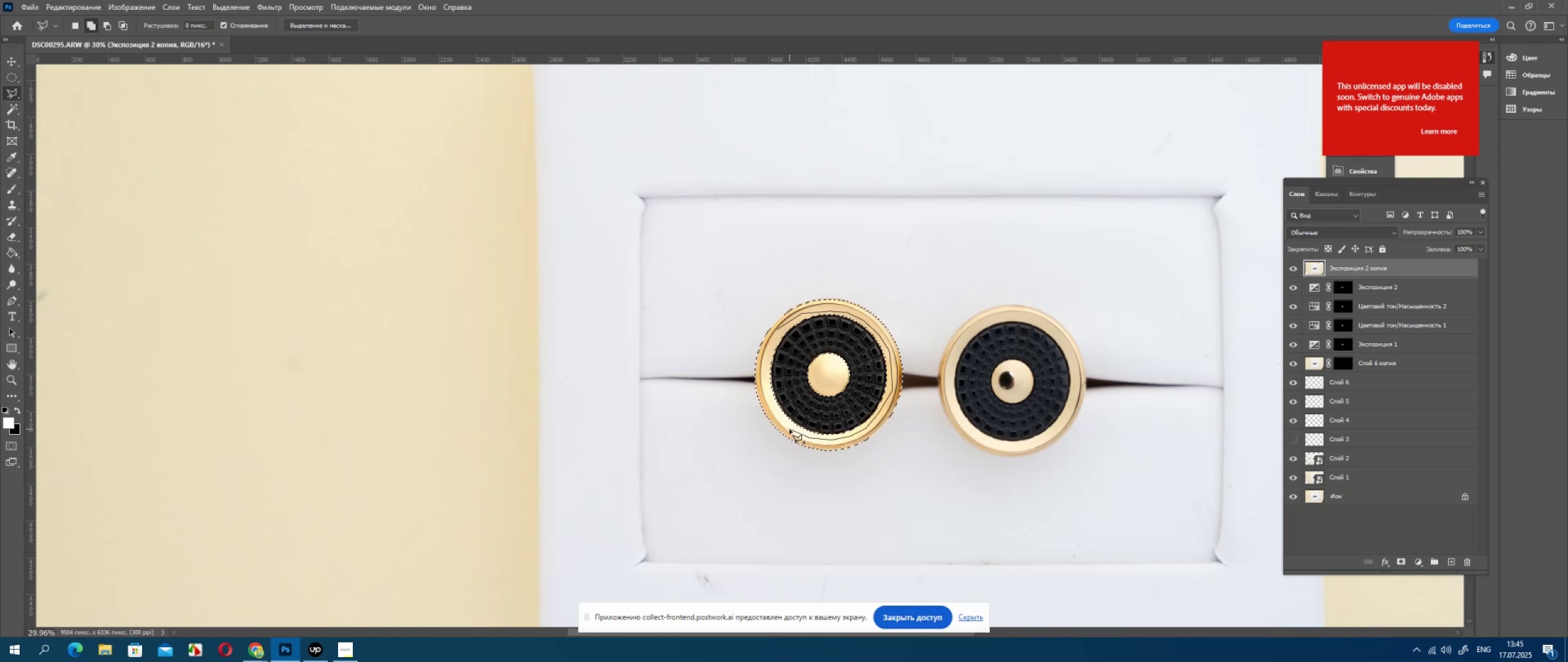 
left_click([768, 404])
 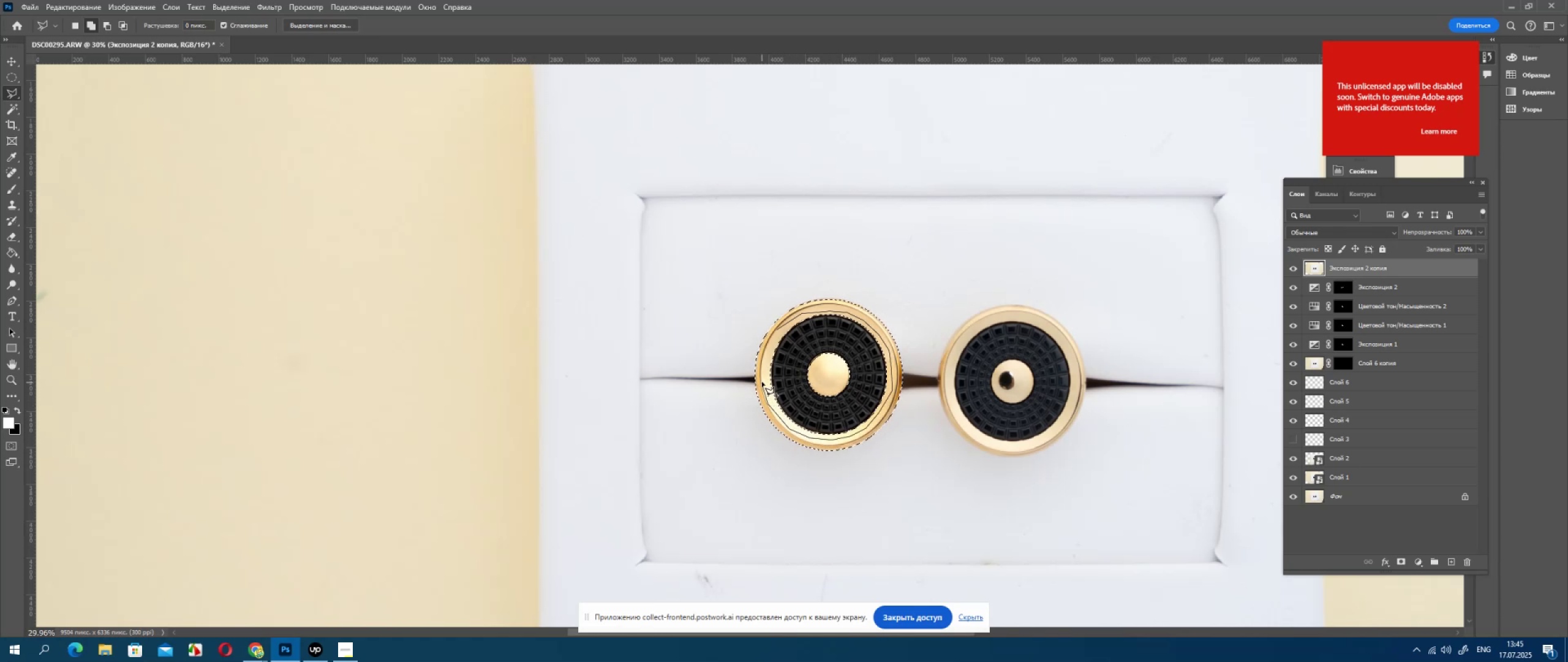 
left_click([762, 381])
 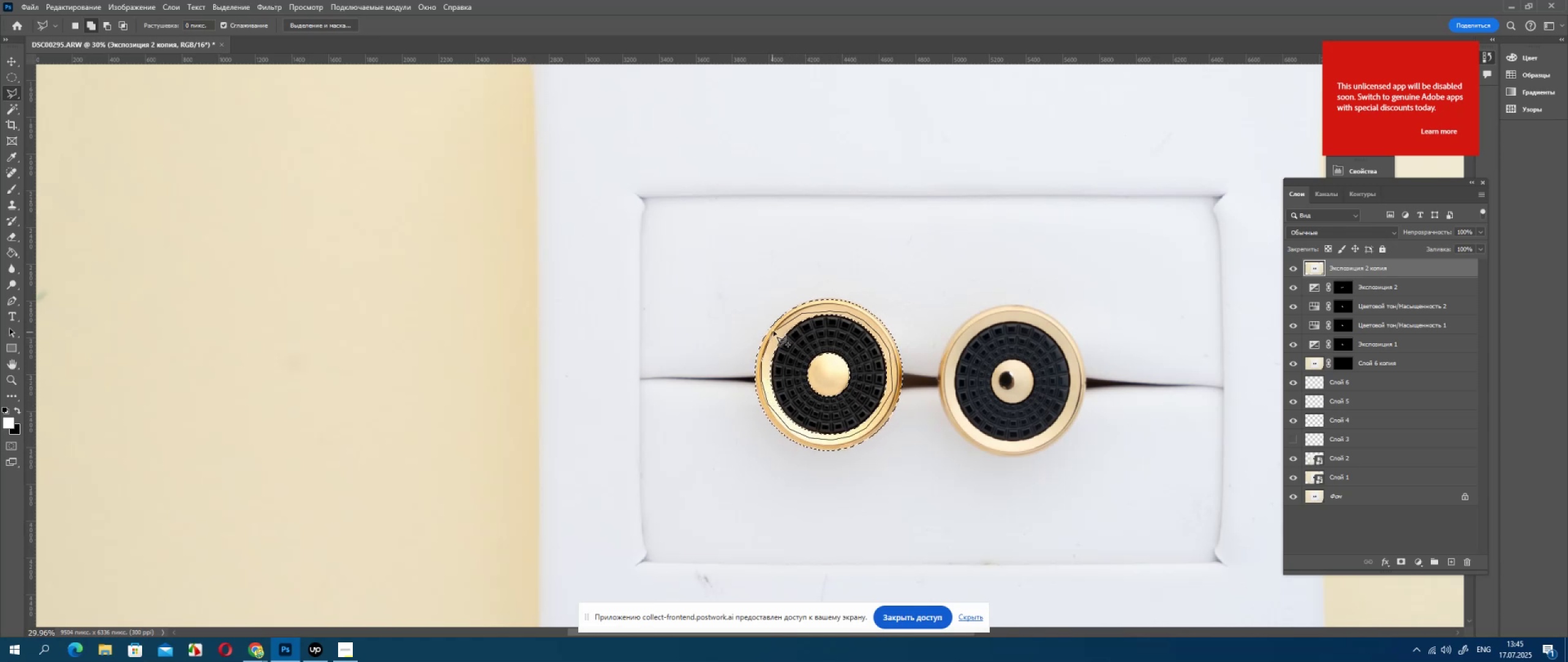 
left_click([775, 329])
 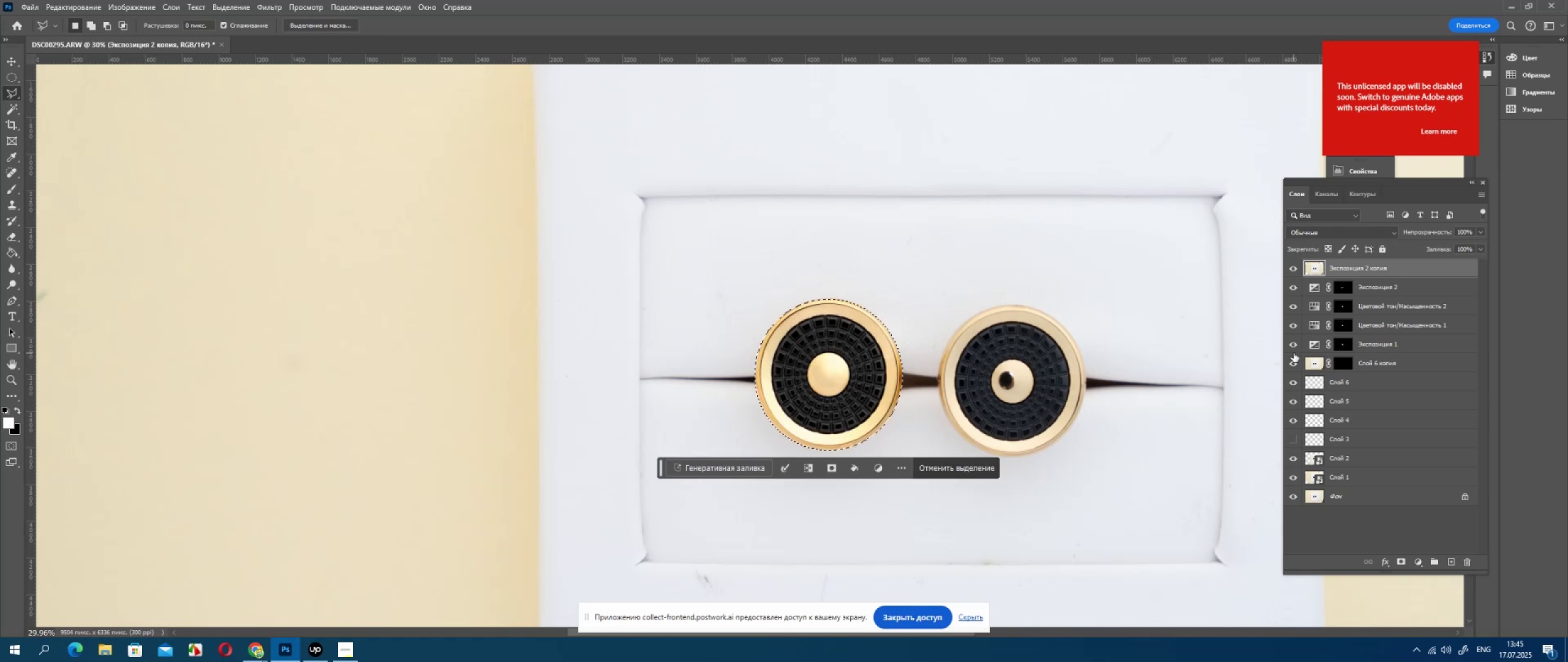 
hold_key(key=ControlLeft, duration=0.66)
 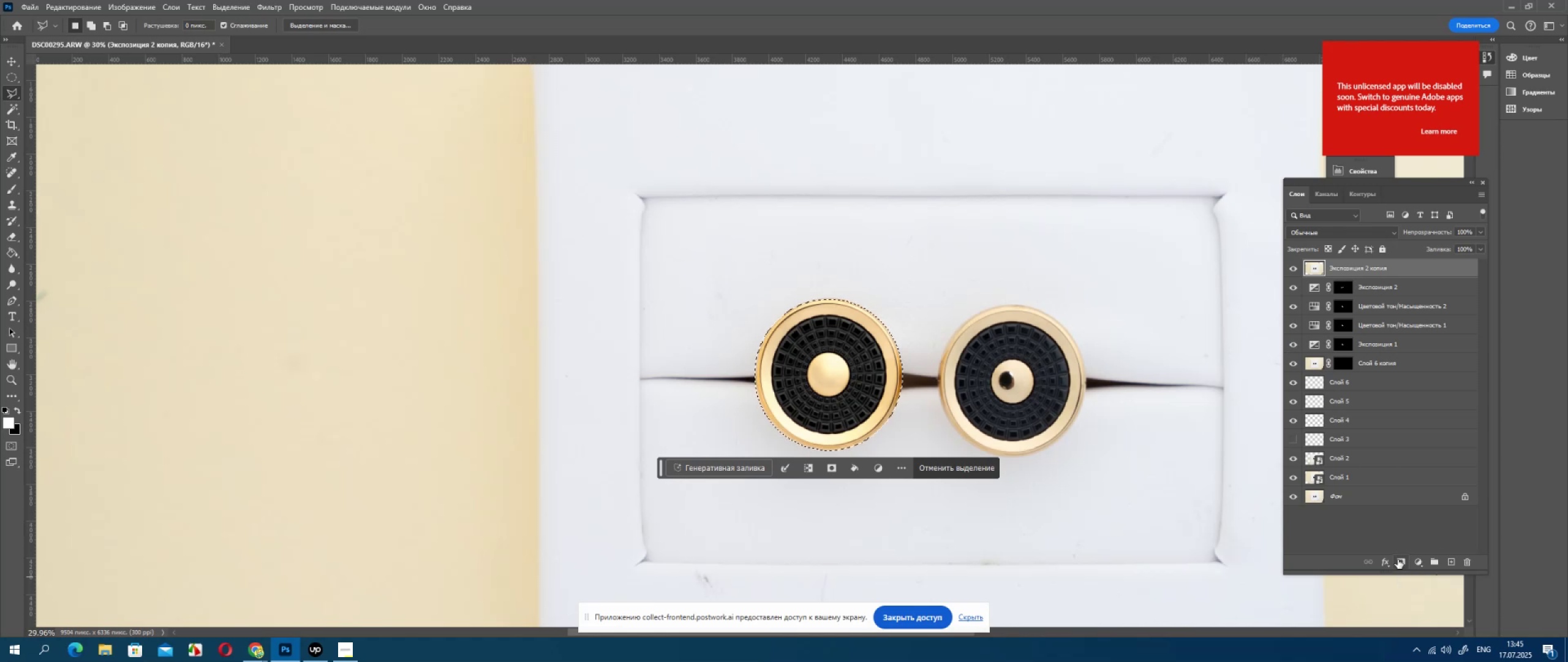 
left_click([1399, 560])
 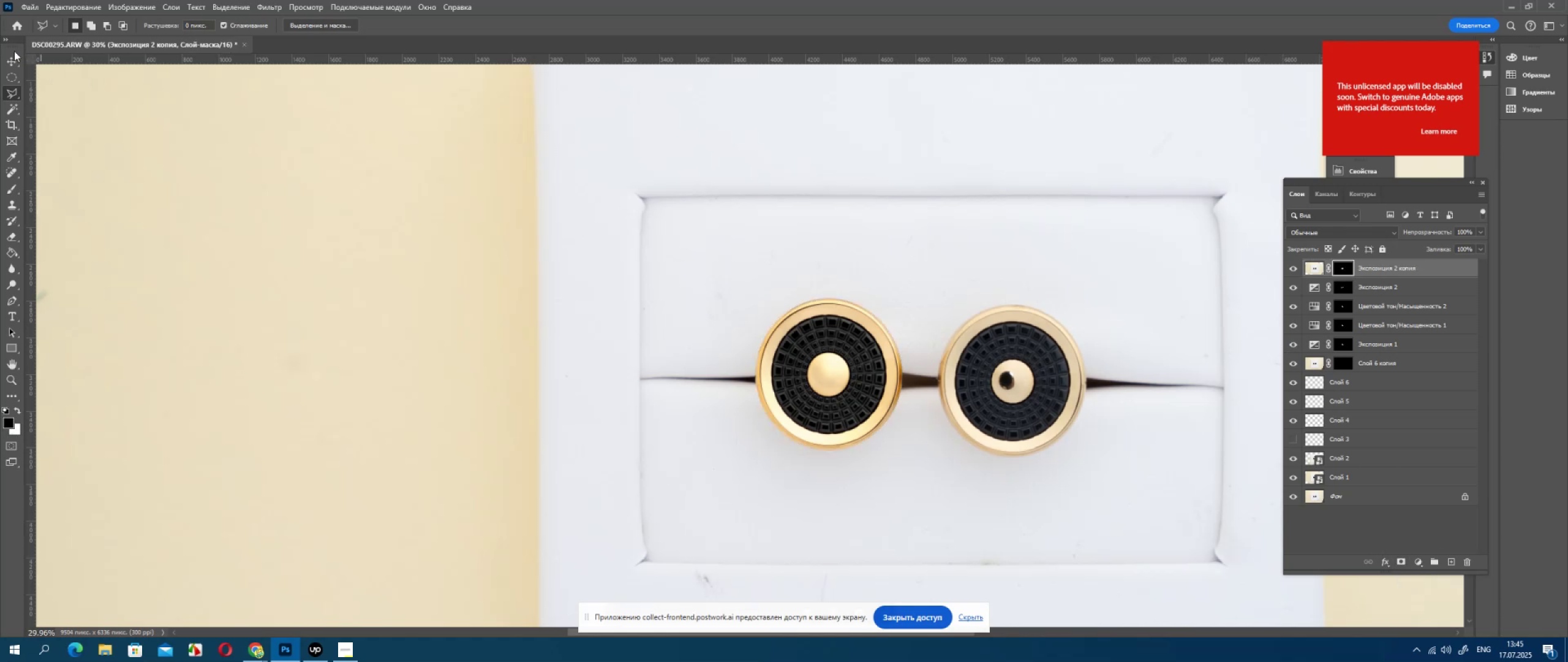 
left_click([13, 58])
 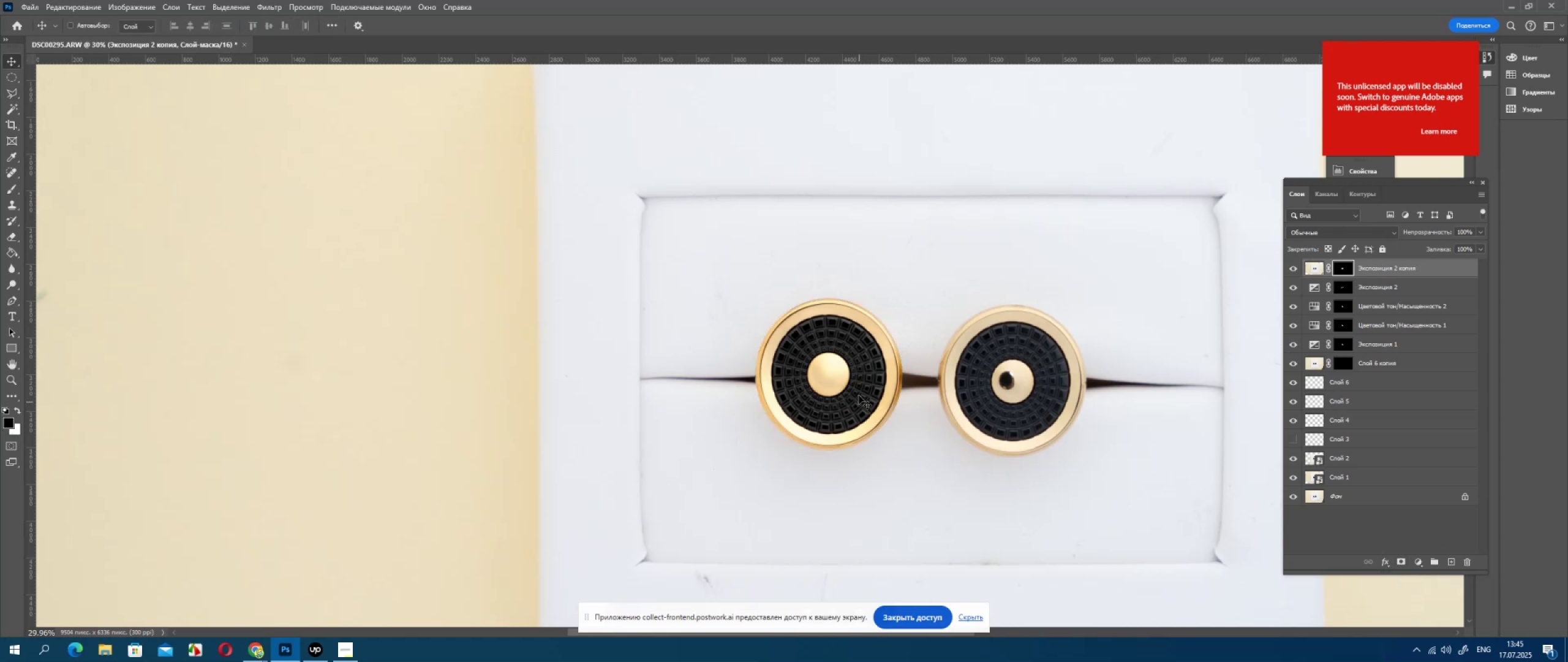 
left_click_drag(start_coordinate=[858, 395], to_coordinate=[1041, 400])
 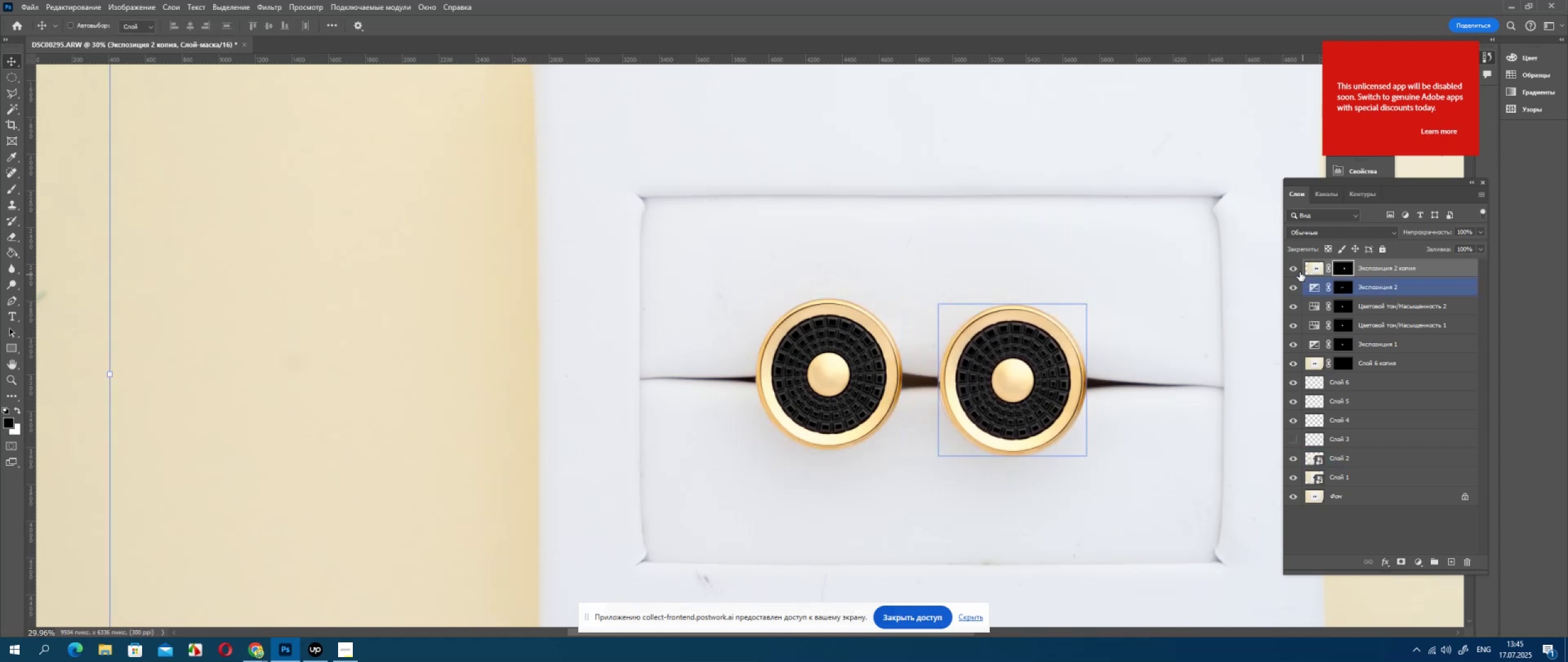 
left_click([1294, 267])
 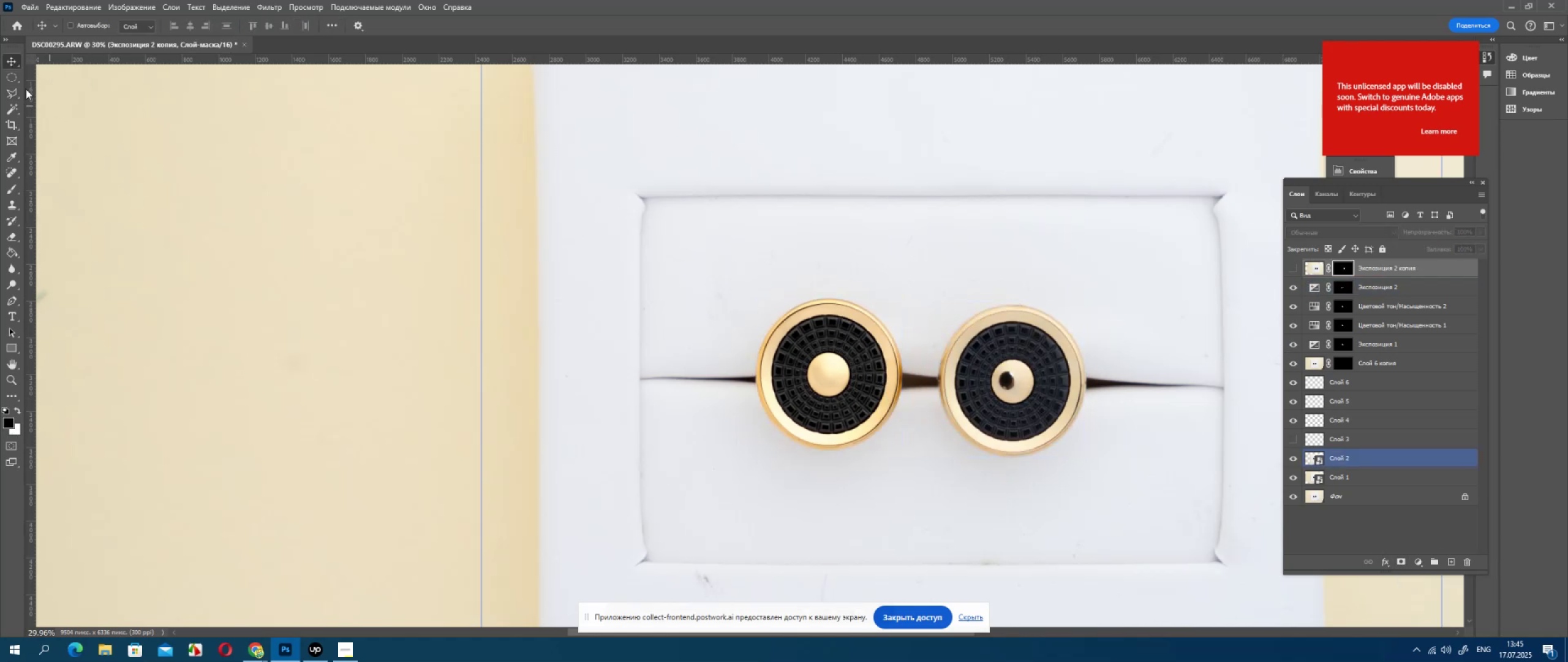 
right_click([18, 80])
 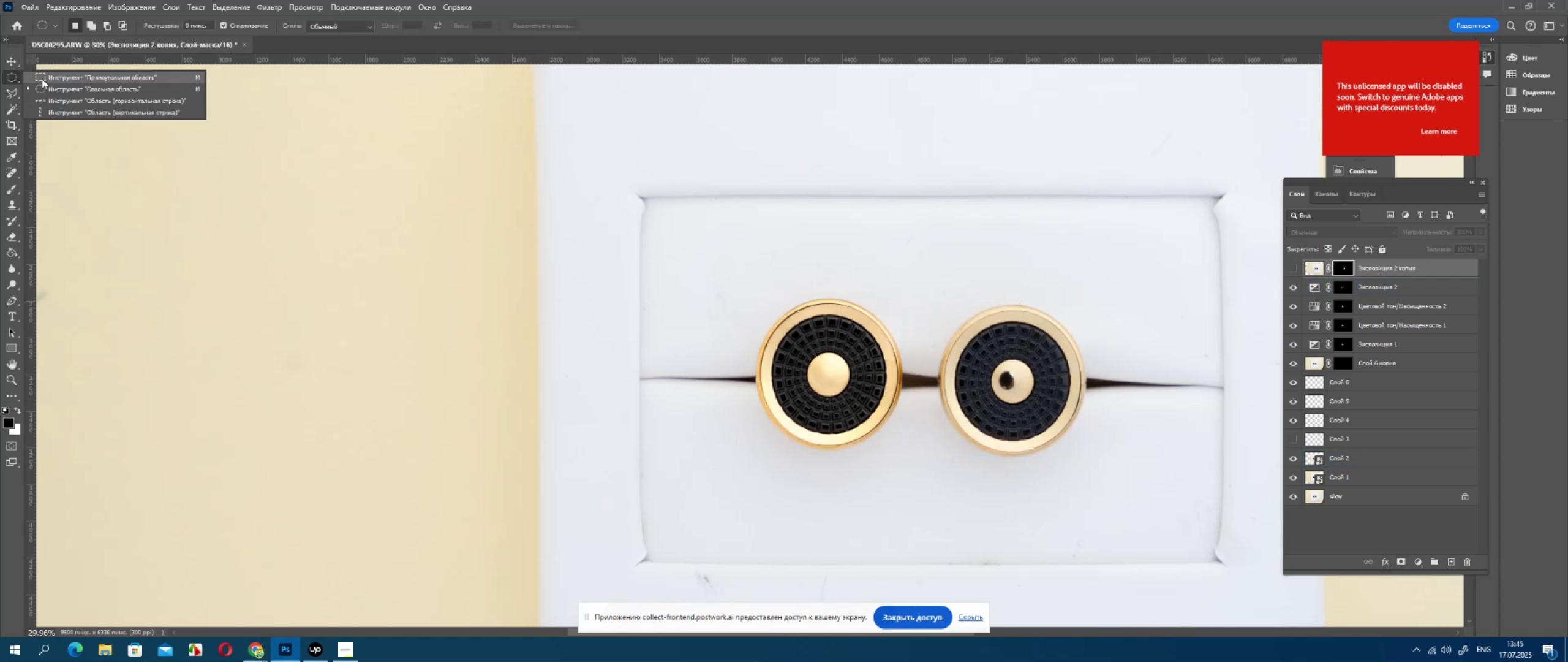 
left_click([42, 78])
 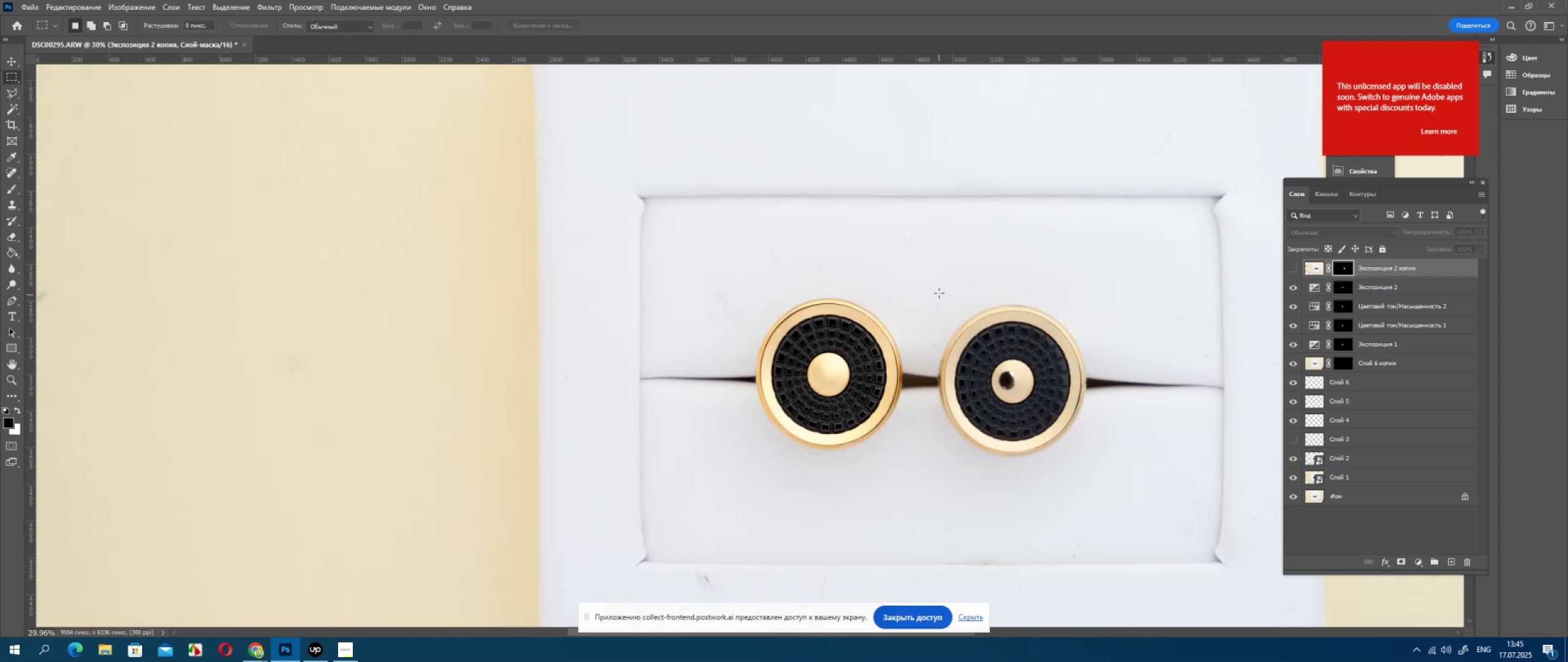 
left_click_drag(start_coordinate=[939, 289], to_coordinate=[1060, 444])
 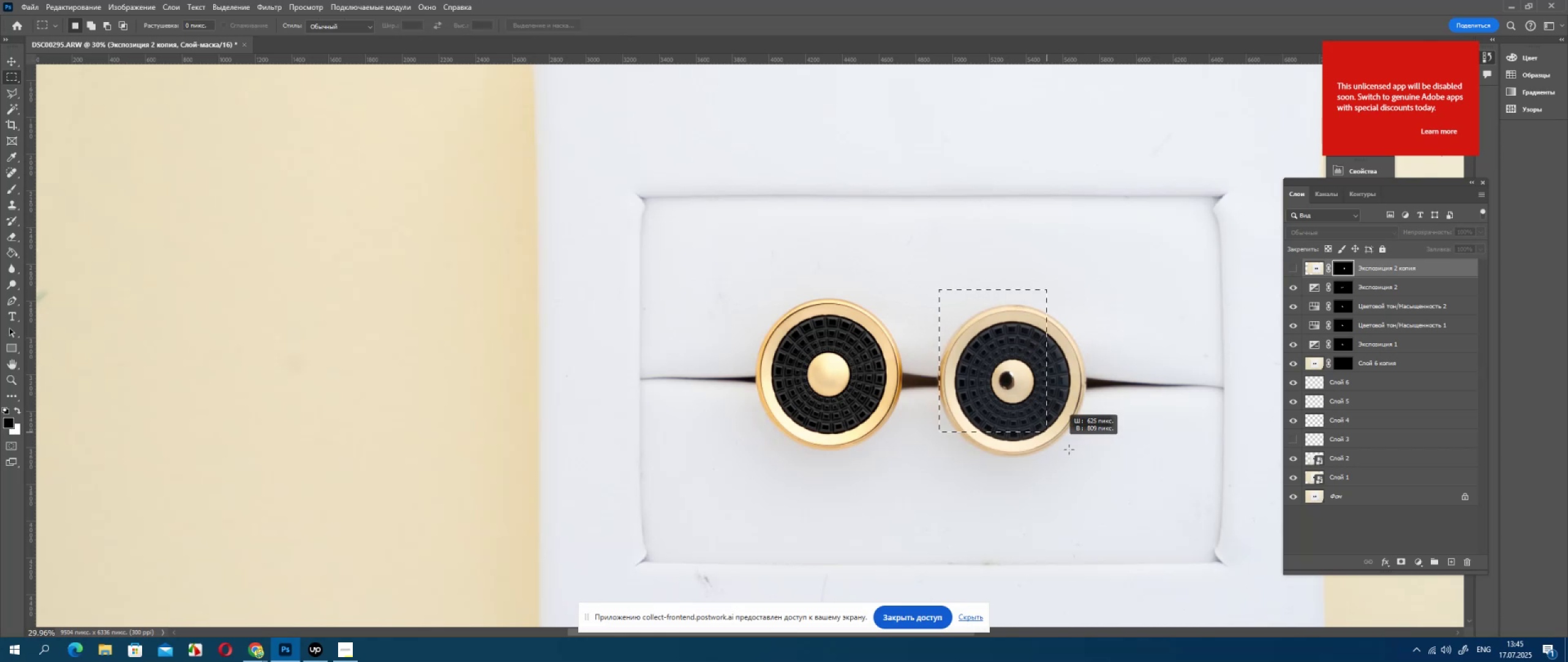 
left_click_drag(start_coordinate=[1074, 452], to_coordinate=[1112, 466])
 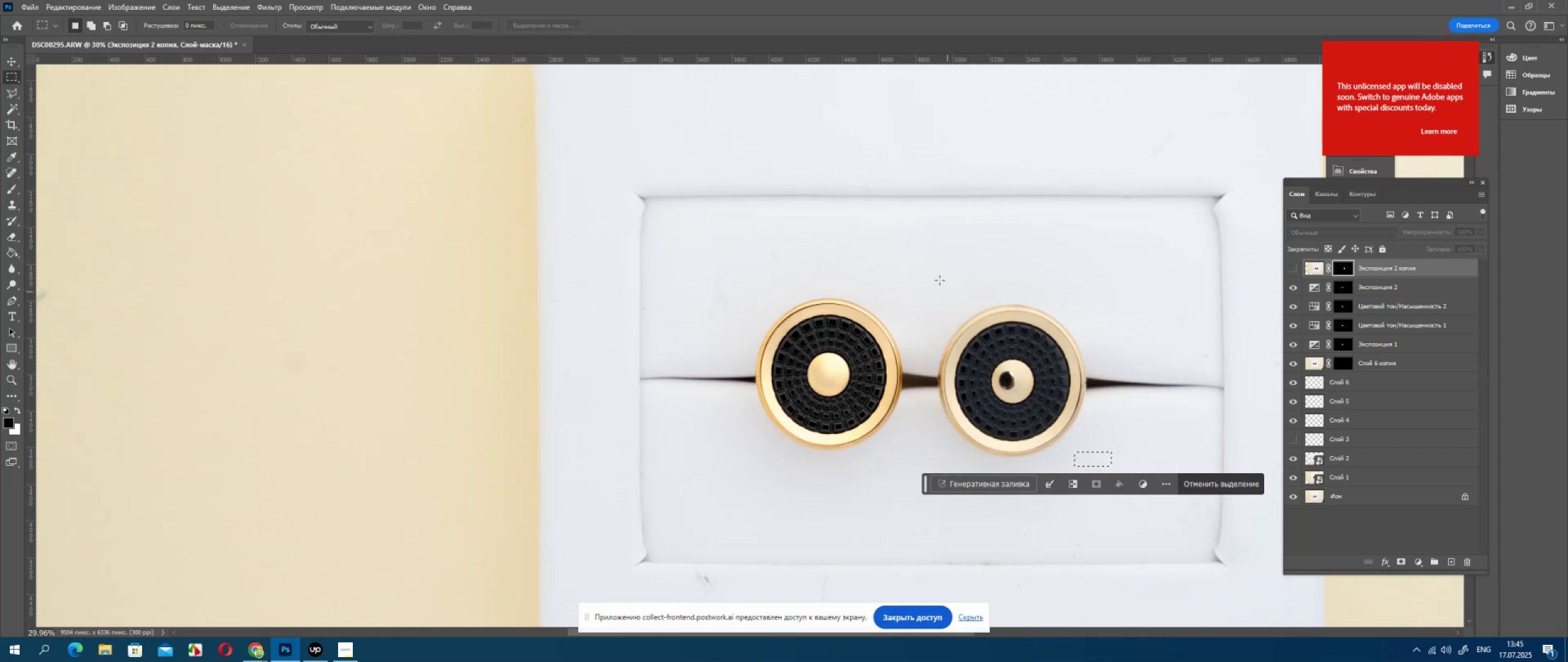 
left_click_drag(start_coordinate=[938, 279], to_coordinate=[1099, 469])
 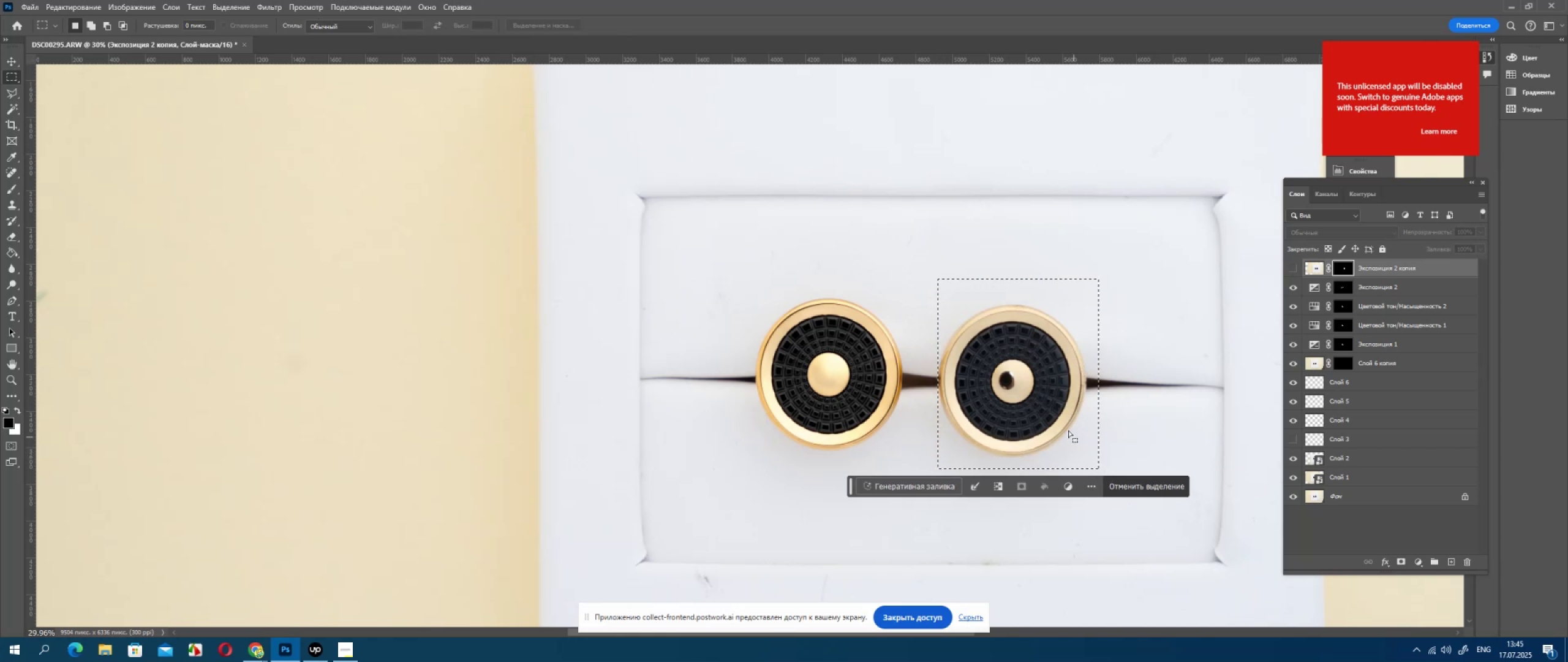 
left_click_drag(start_coordinate=[1063, 426], to_coordinate=[1060, 426])
 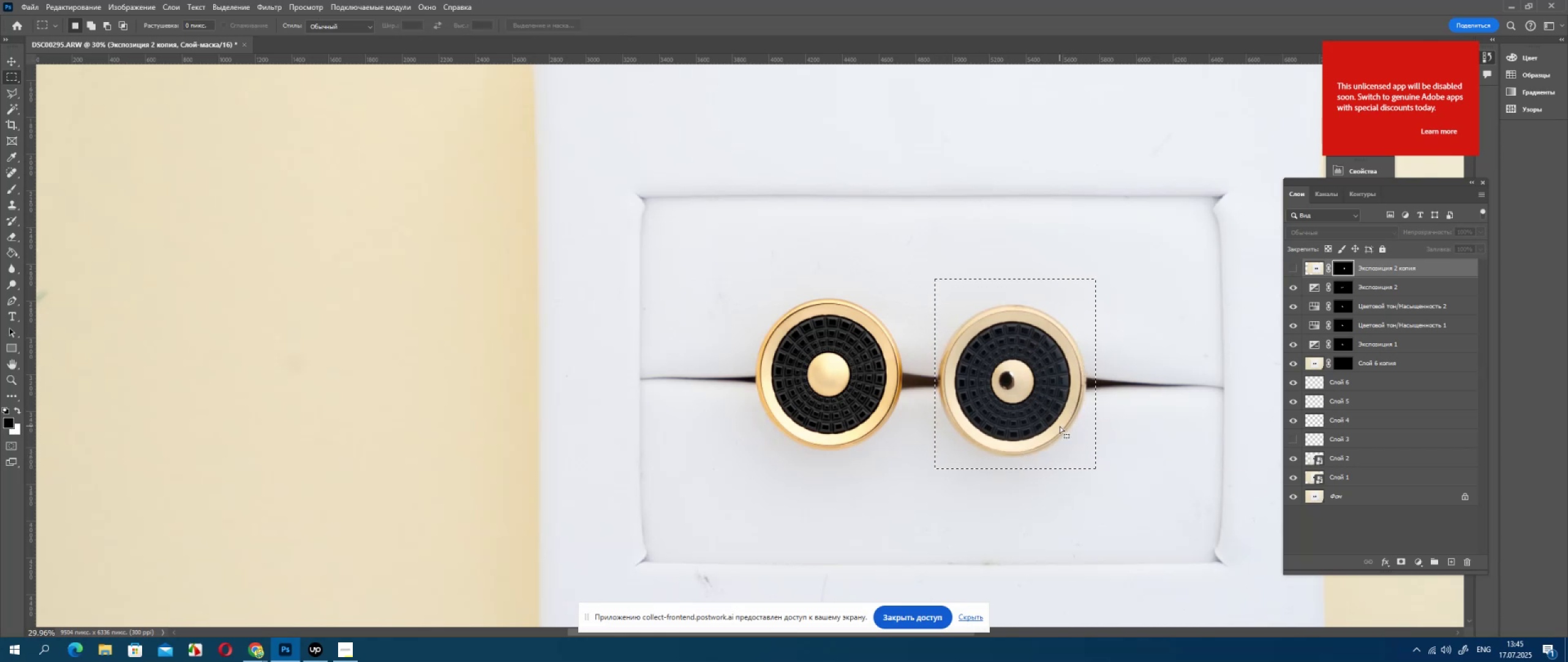 
left_click([1060, 426])
 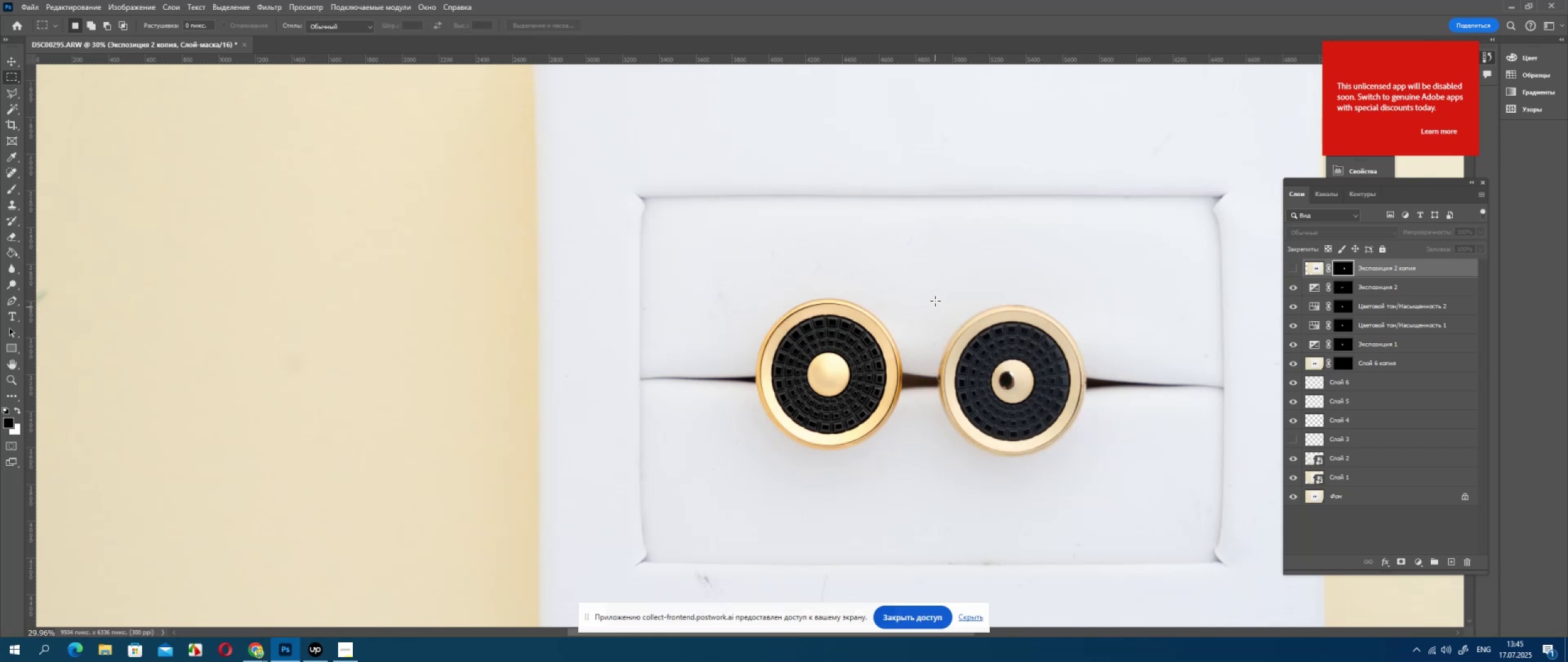 
left_click_drag(start_coordinate=[930, 287], to_coordinate=[1035, 405])
 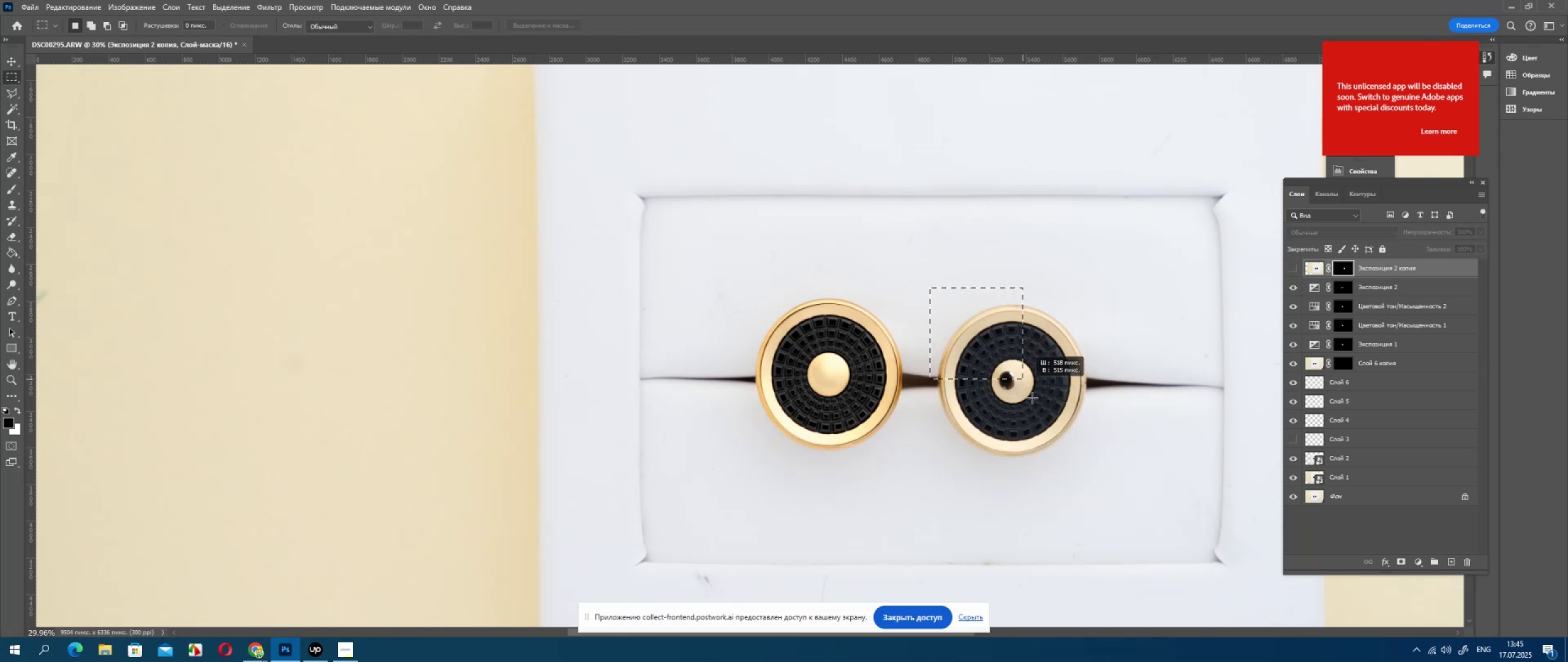 
left_click_drag(start_coordinate=[1040, 409], to_coordinate=[1088, 465])
 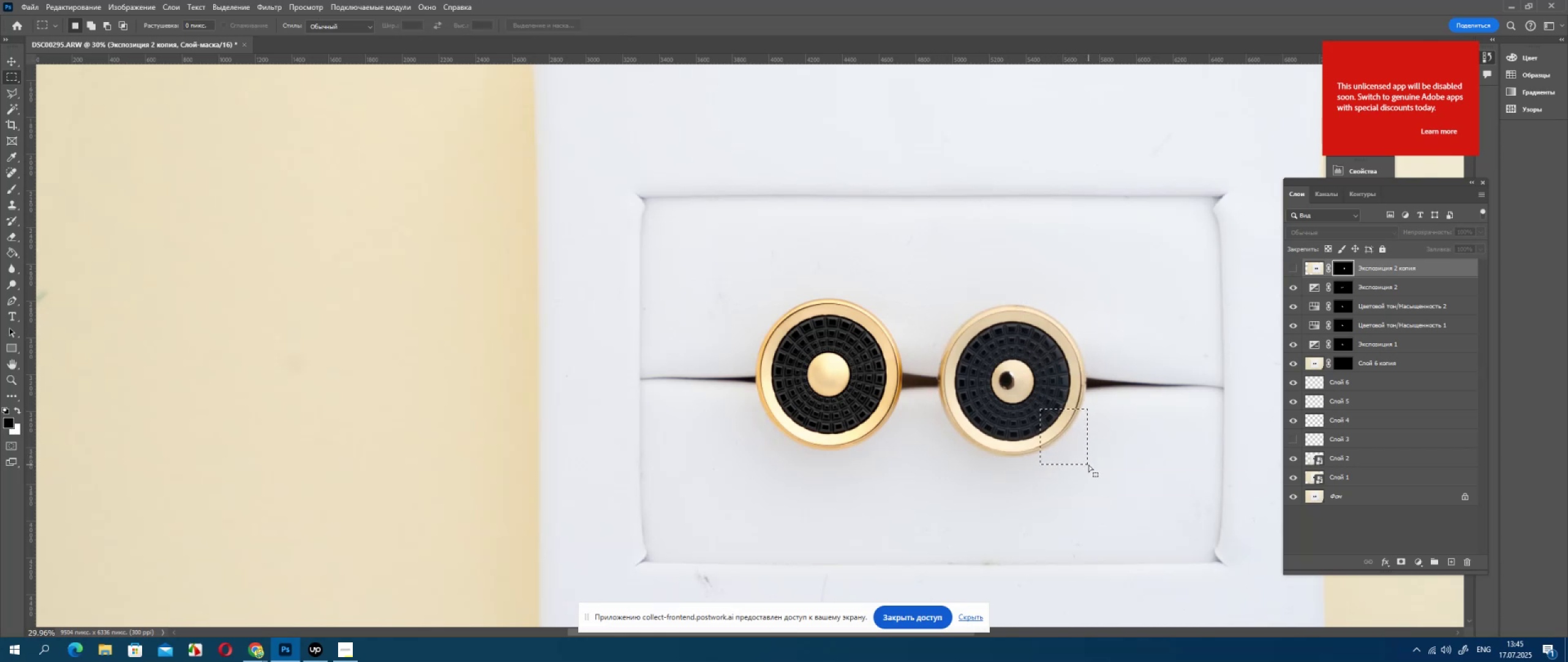 
triple_click([1088, 465])
 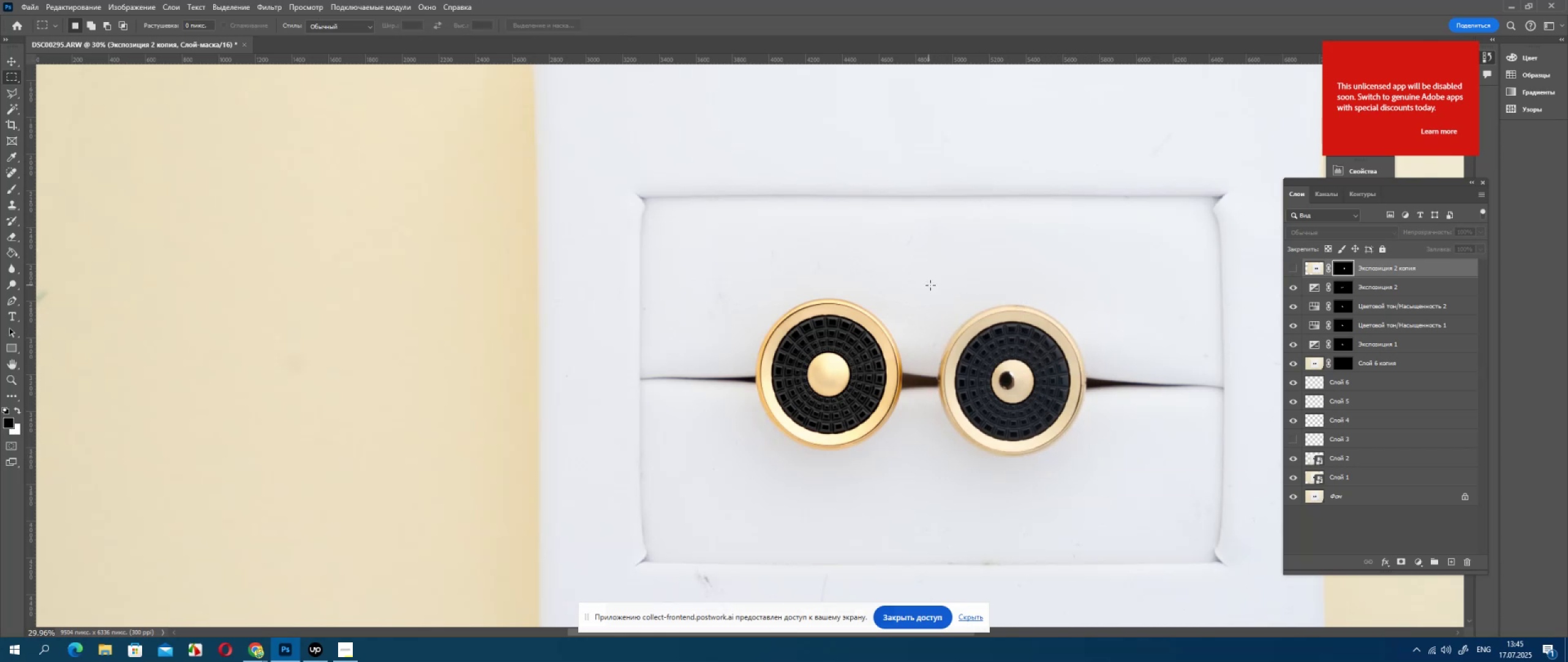 
left_click([943, 285])
 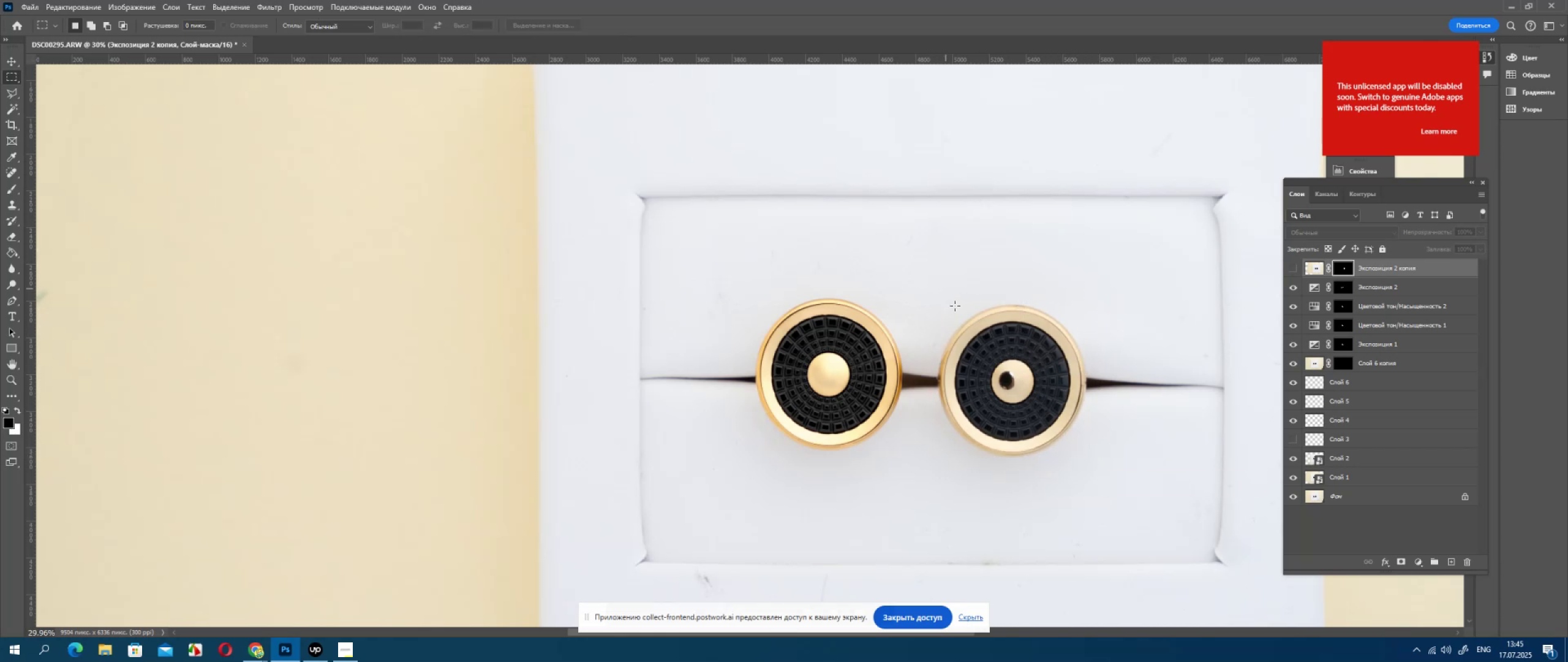 
left_click_drag(start_coordinate=[971, 328], to_coordinate=[984, 344])
 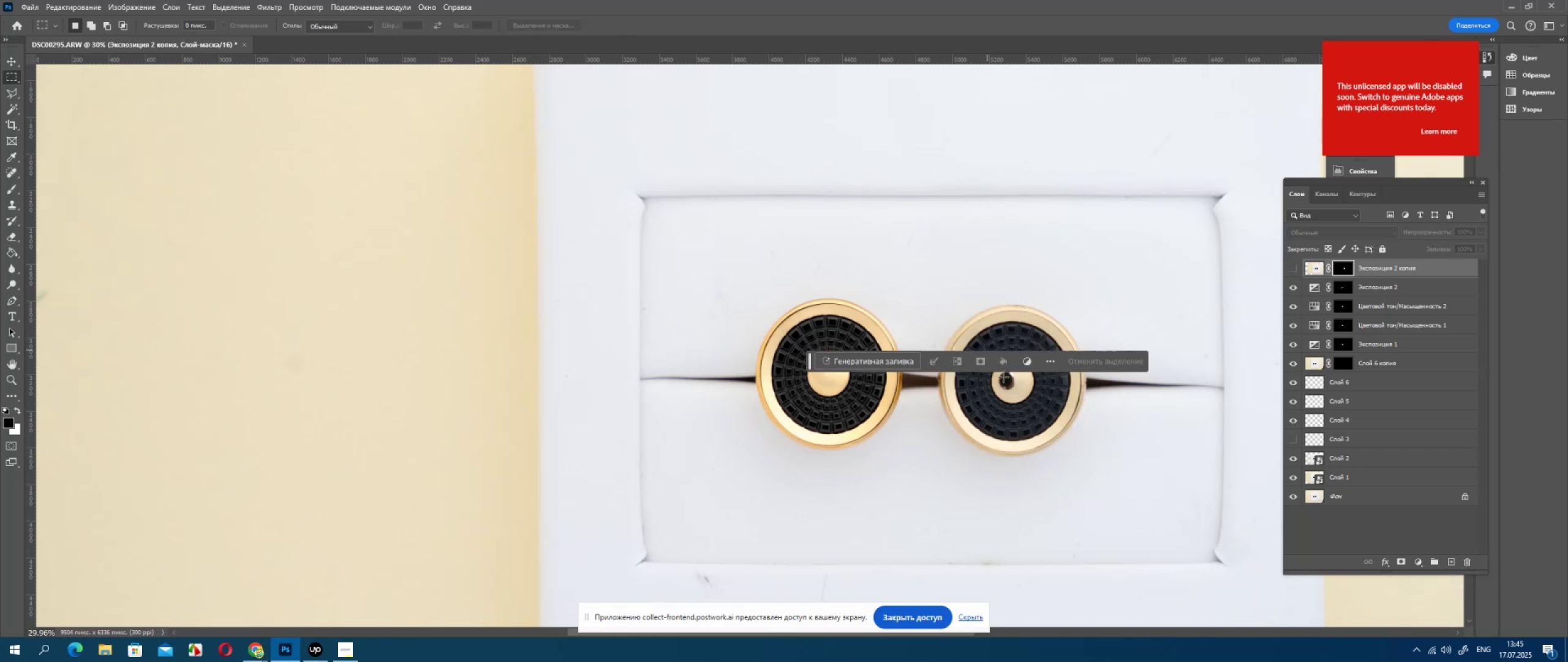 
left_click_drag(start_coordinate=[1011, 392], to_coordinate=[1016, 399])
 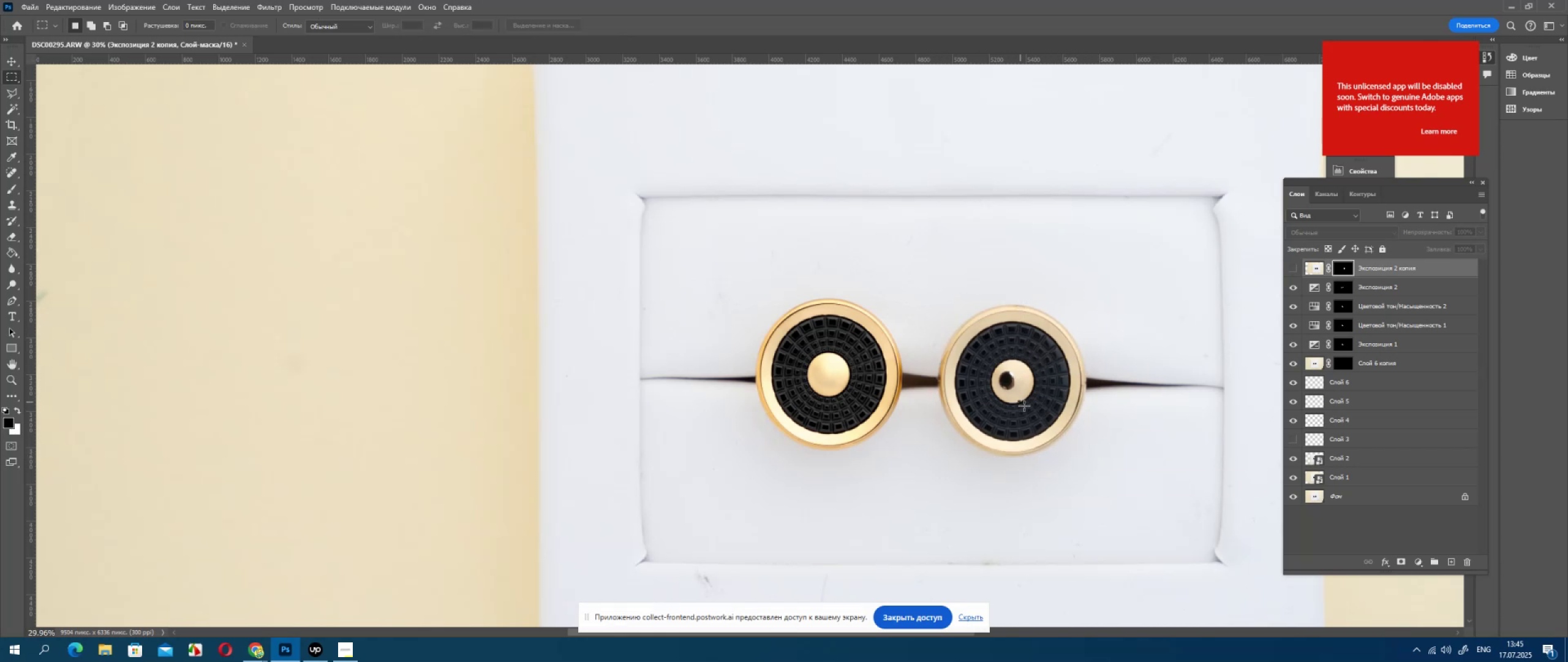 
left_click_drag(start_coordinate=[1027, 408], to_coordinate=[1030, 410])
 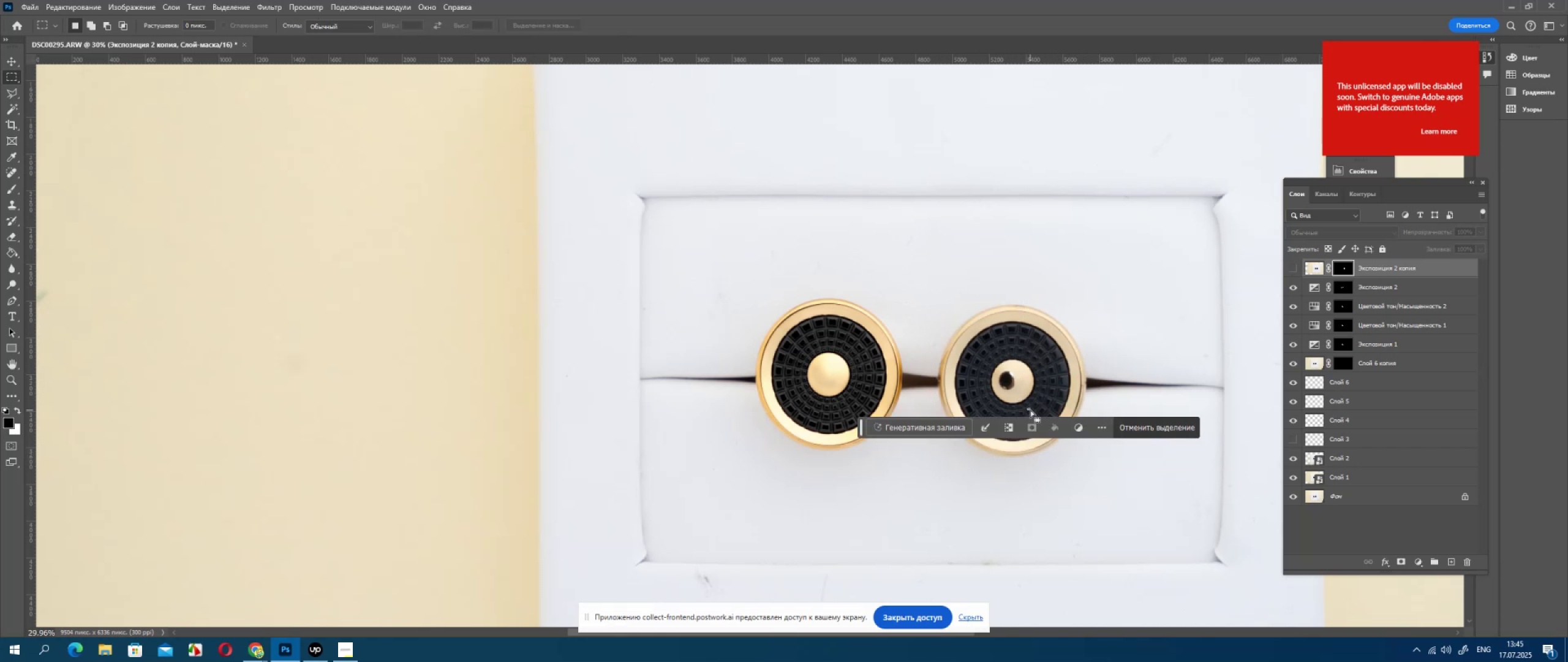 
triple_click([1030, 410])
 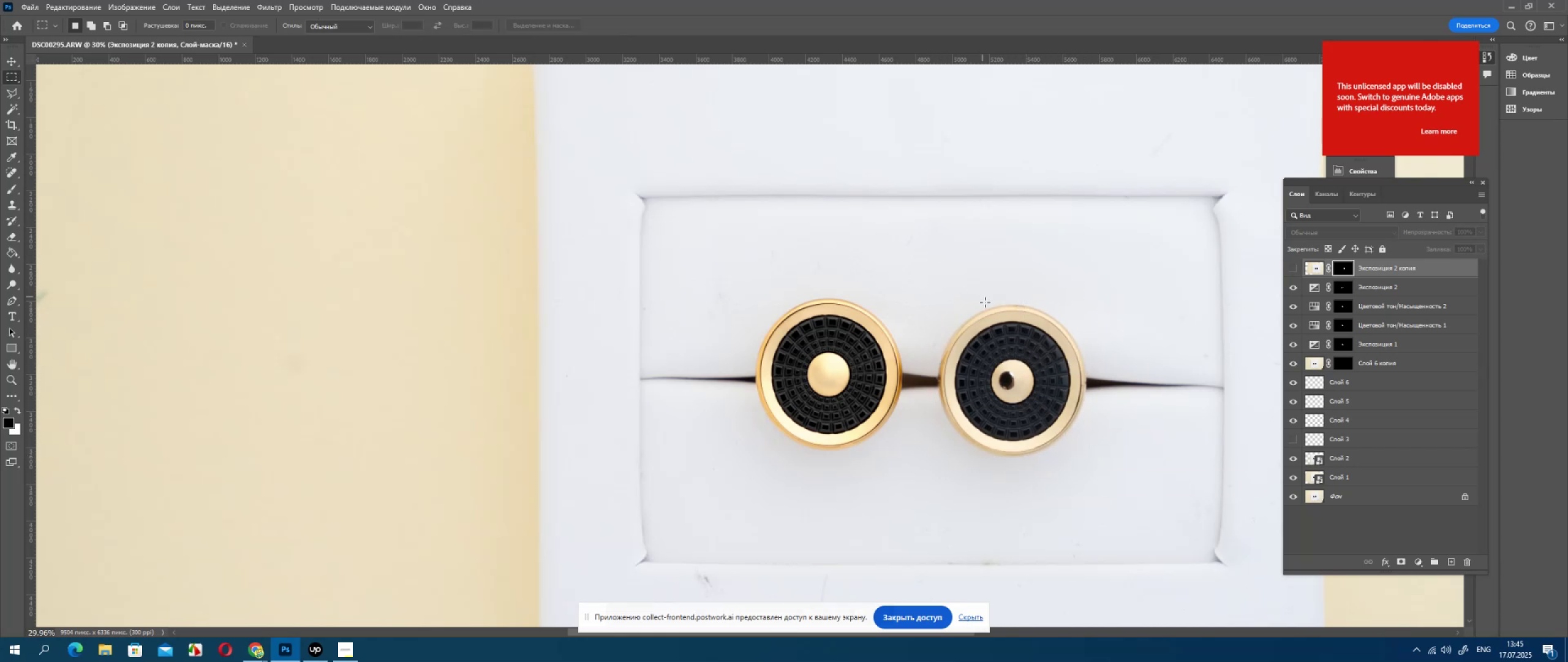 
left_click_drag(start_coordinate=[960, 295], to_coordinate=[1079, 438])
 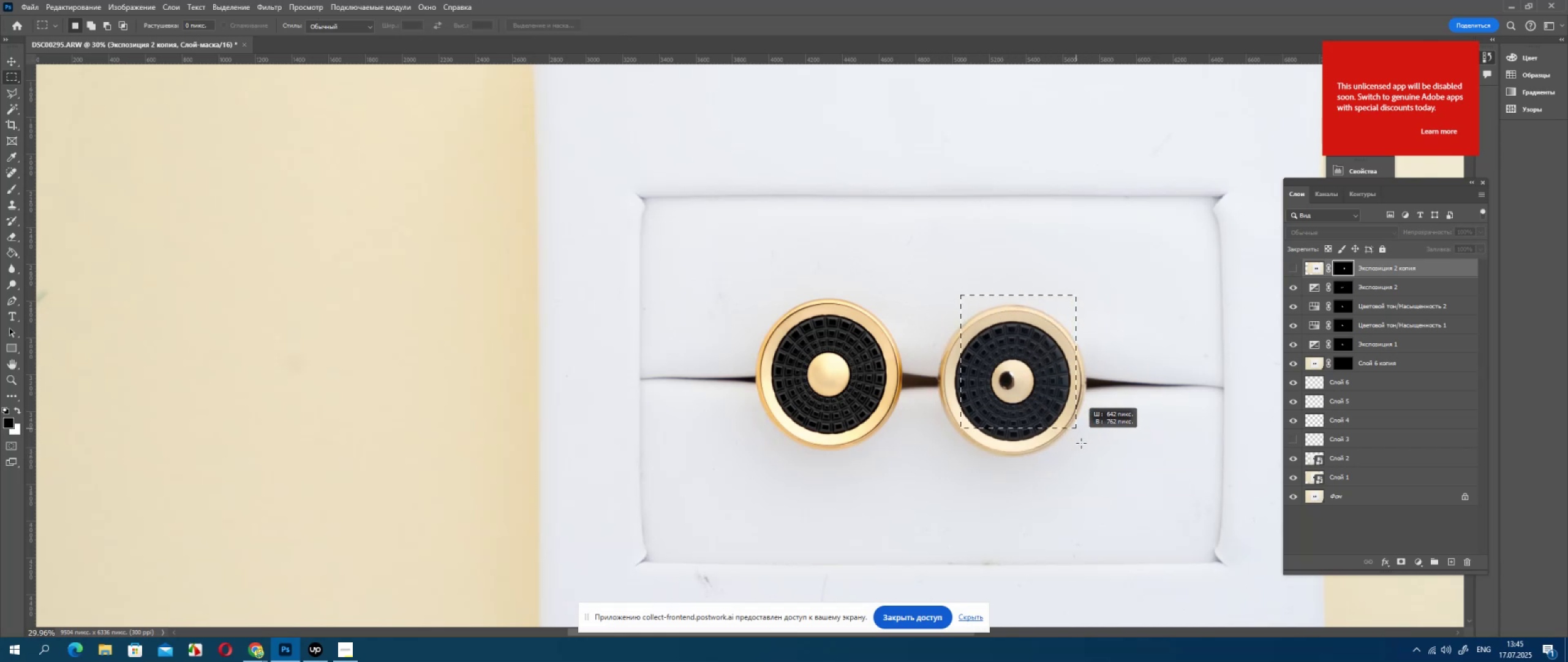 
left_click_drag(start_coordinate=[1082, 444], to_coordinate=[1097, 463])
 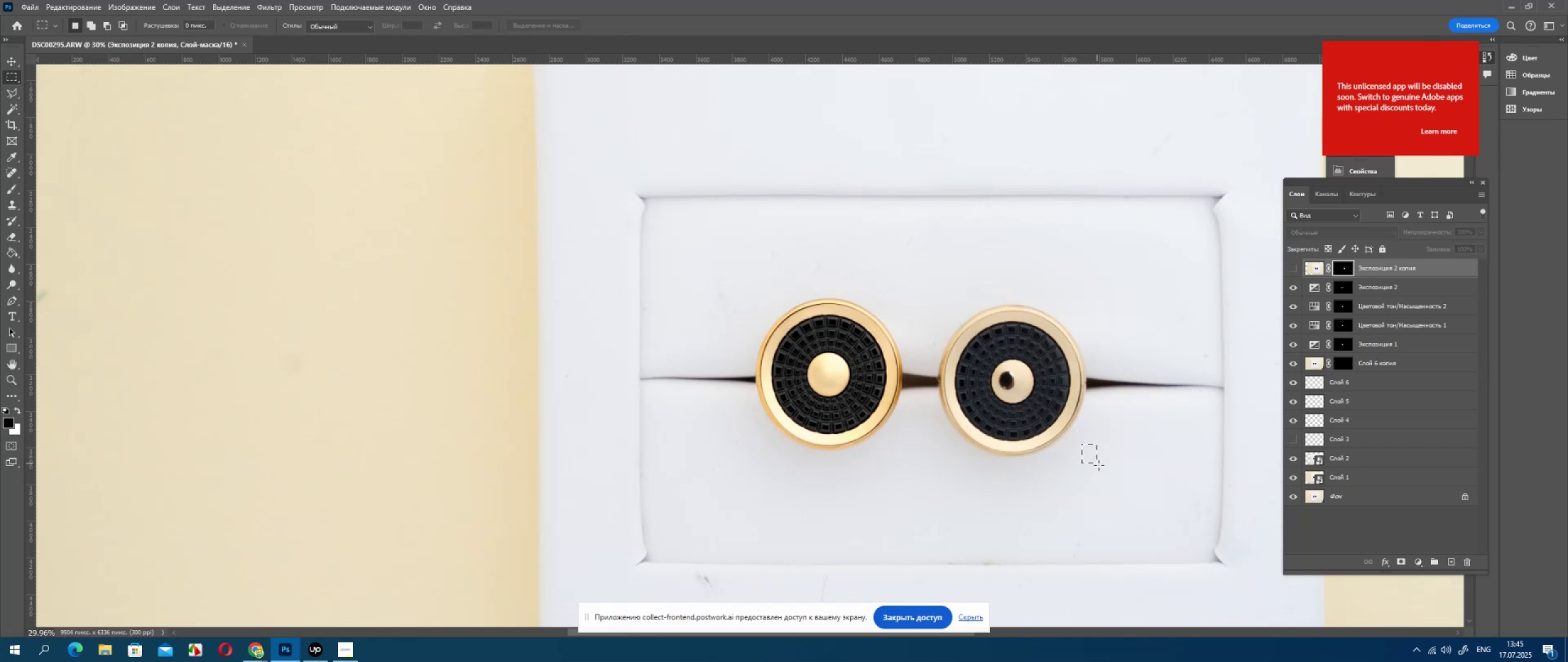 
left_click_drag(start_coordinate=[1099, 466], to_coordinate=[1103, 470])
 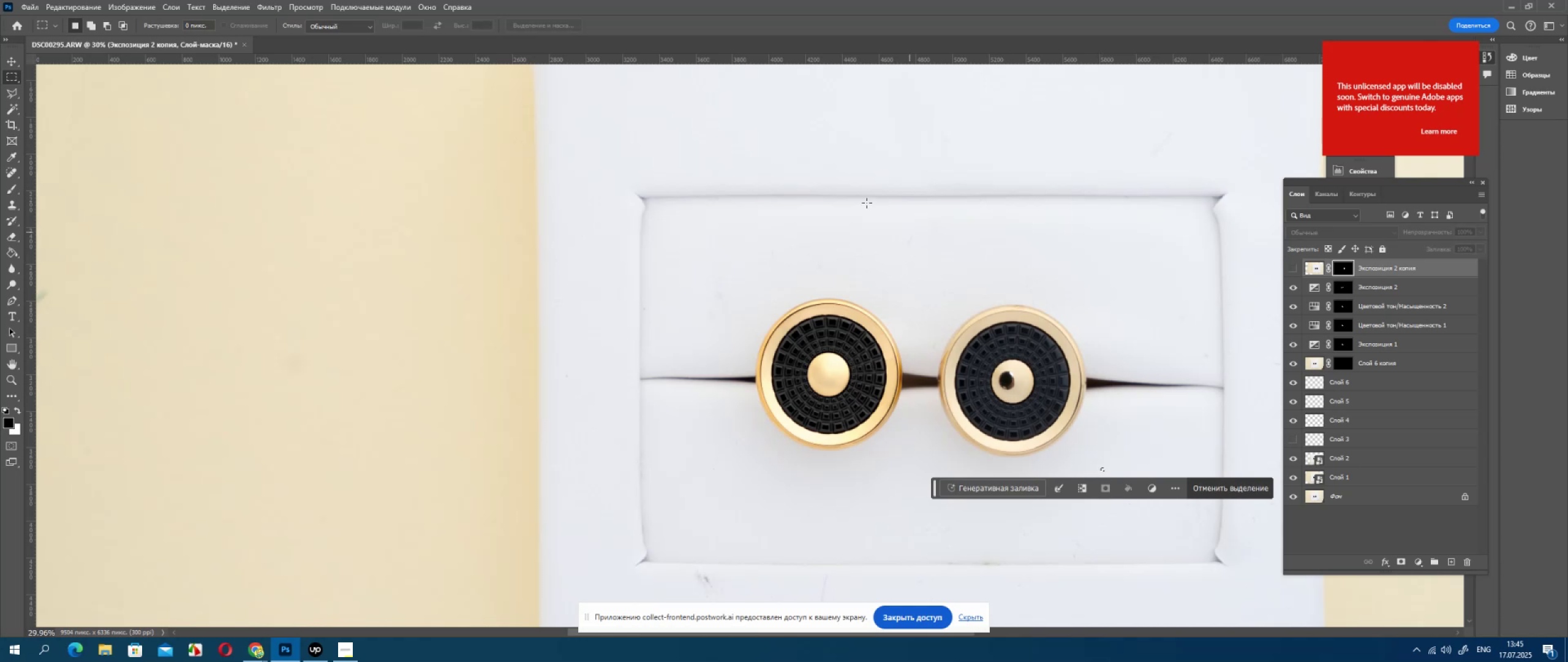 
left_click_drag(start_coordinate=[900, 245], to_coordinate=[1095, 471])
 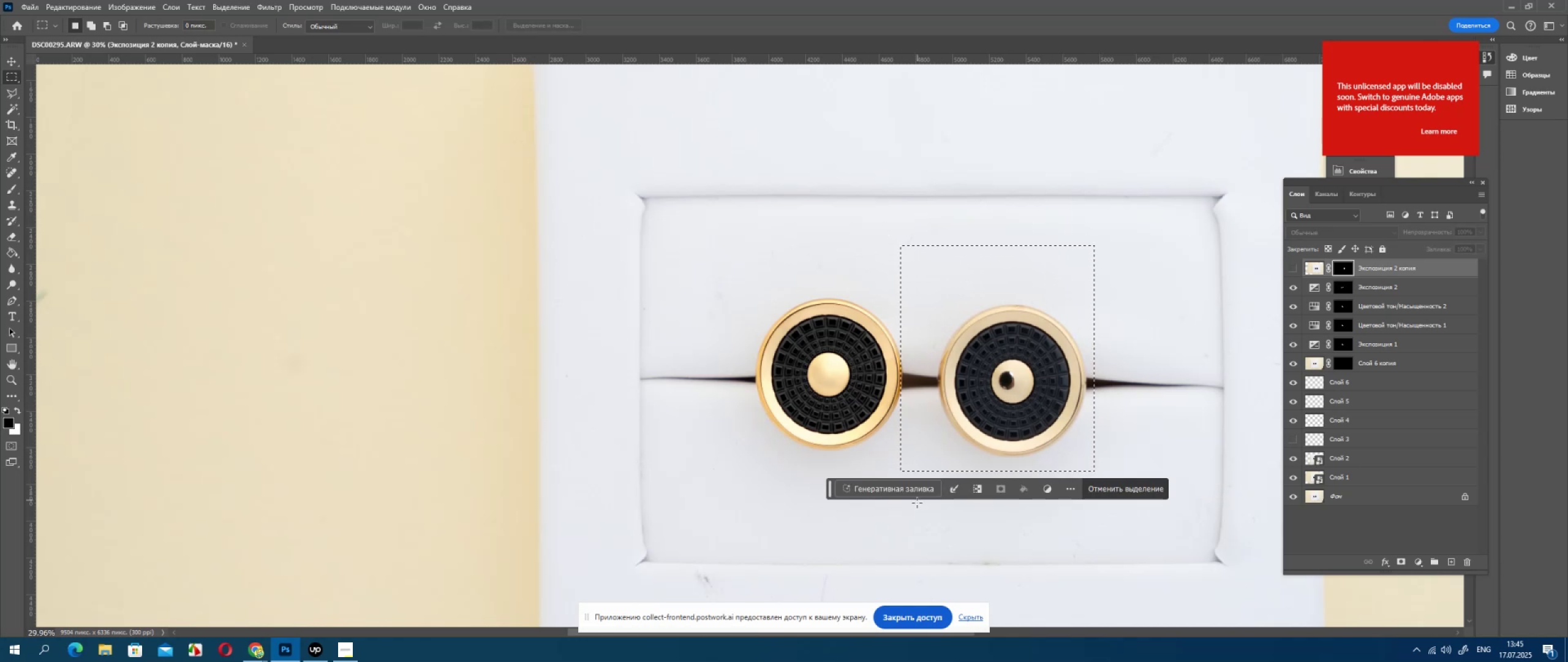 
left_click([914, 490])
 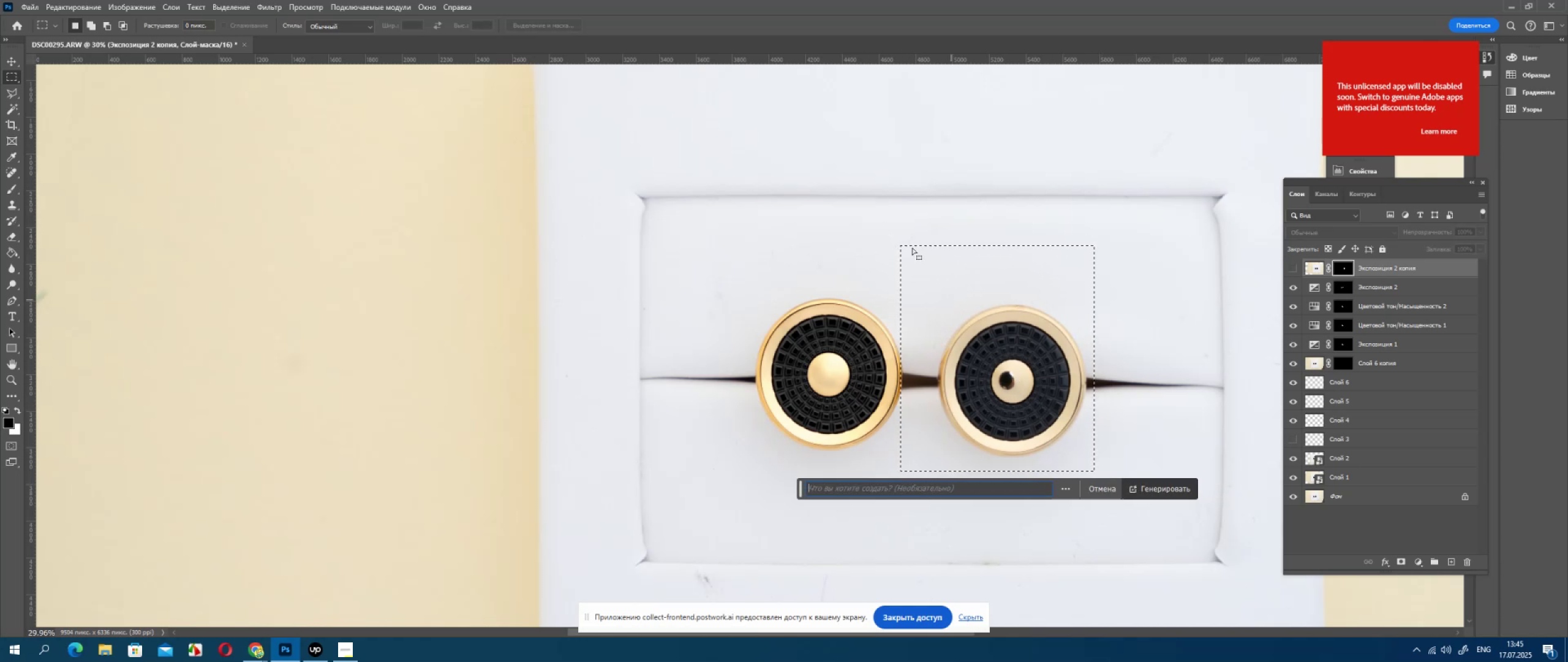 
hold_key(key=AltLeft, duration=1.54)
left_click_drag(start_coordinate=[882, 216], to_coordinate=[946, 528])
 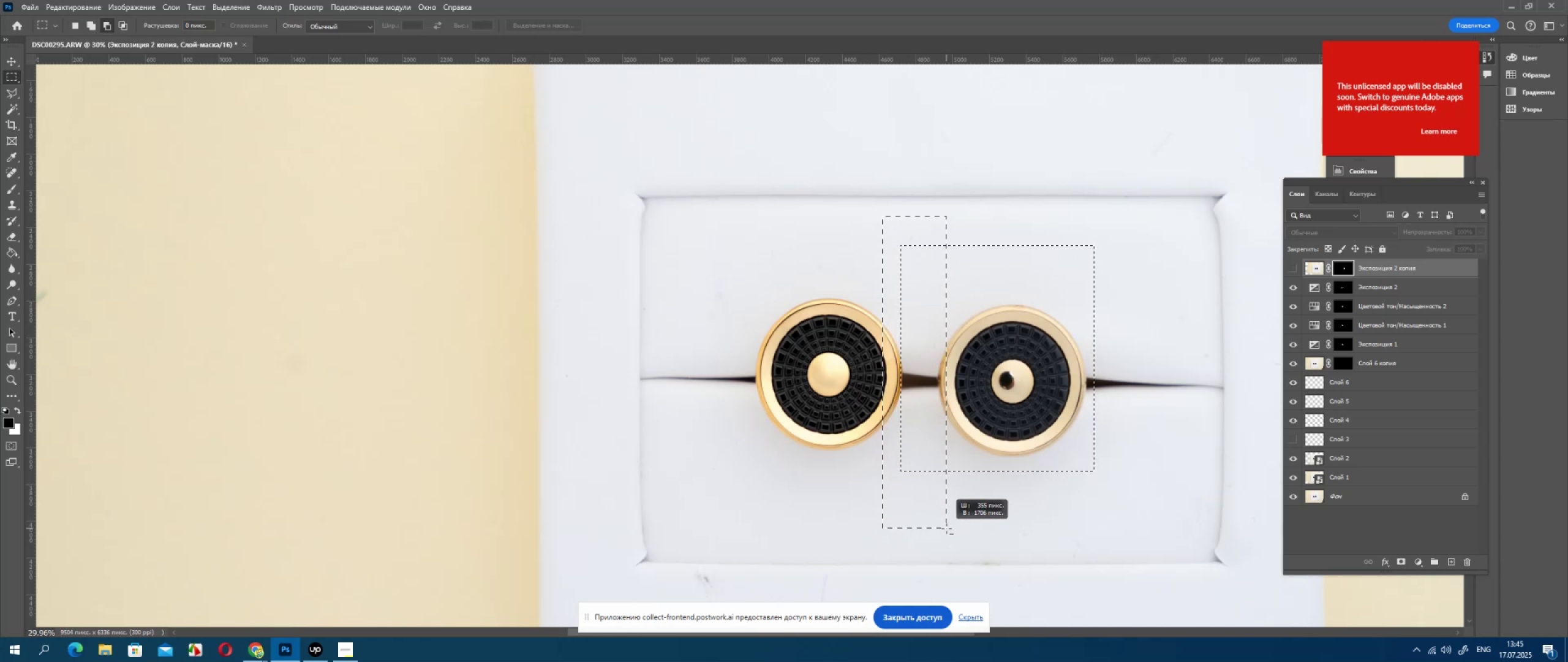 
left_click_drag(start_coordinate=[946, 528], to_coordinate=[943, 530])
 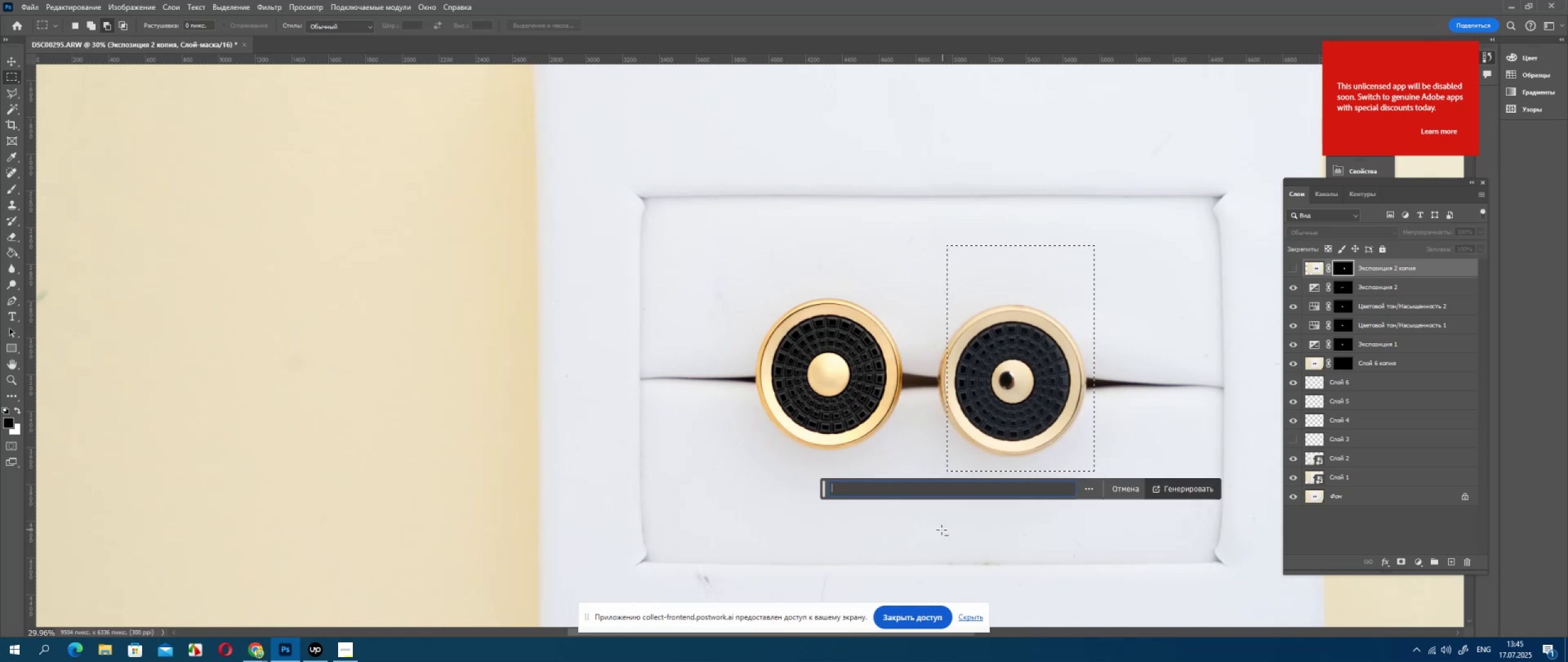 
hold_key(key=AltLeft, duration=0.47)
left_click_drag(start_coordinate=[941, 530], to_coordinate=[936, 530])
 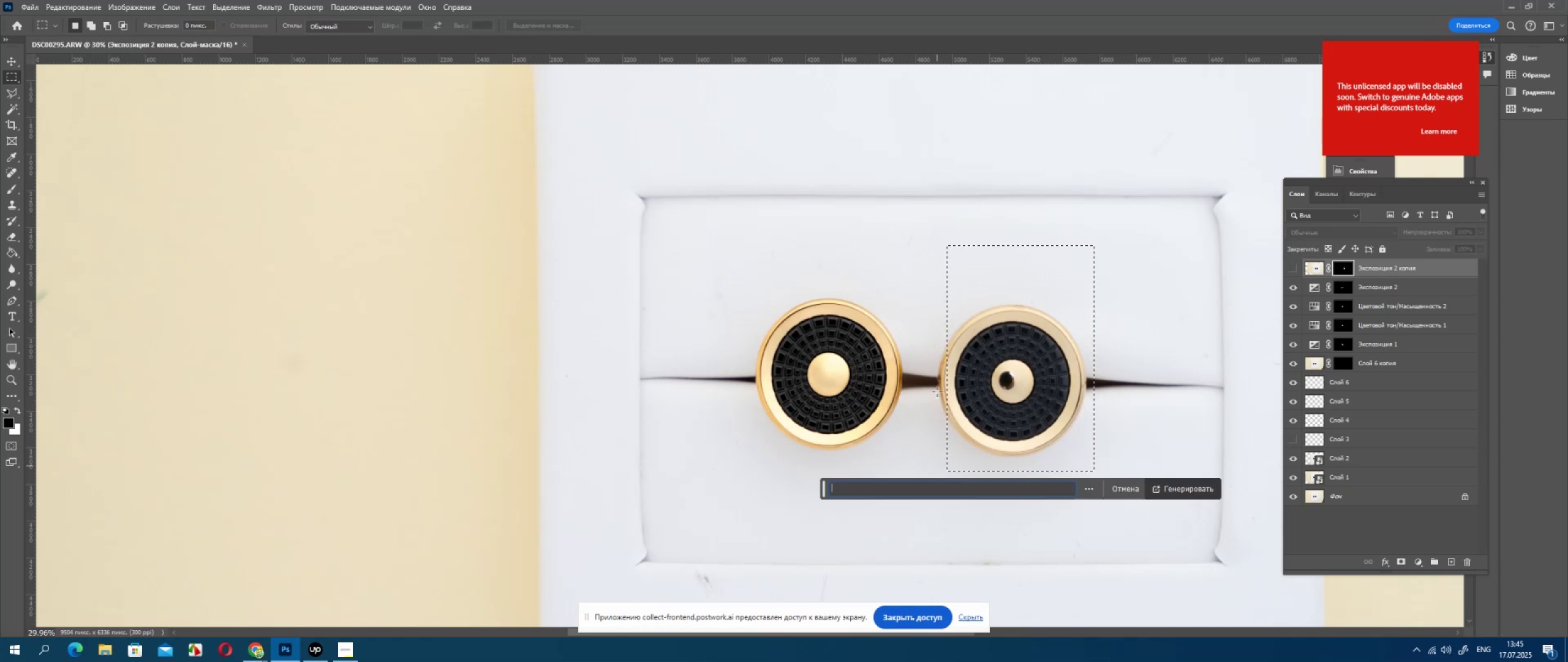 
hold_key(key=ShiftLeft, duration=1.44)
left_click_drag(start_coordinate=[927, 333], to_coordinate=[983, 410])
 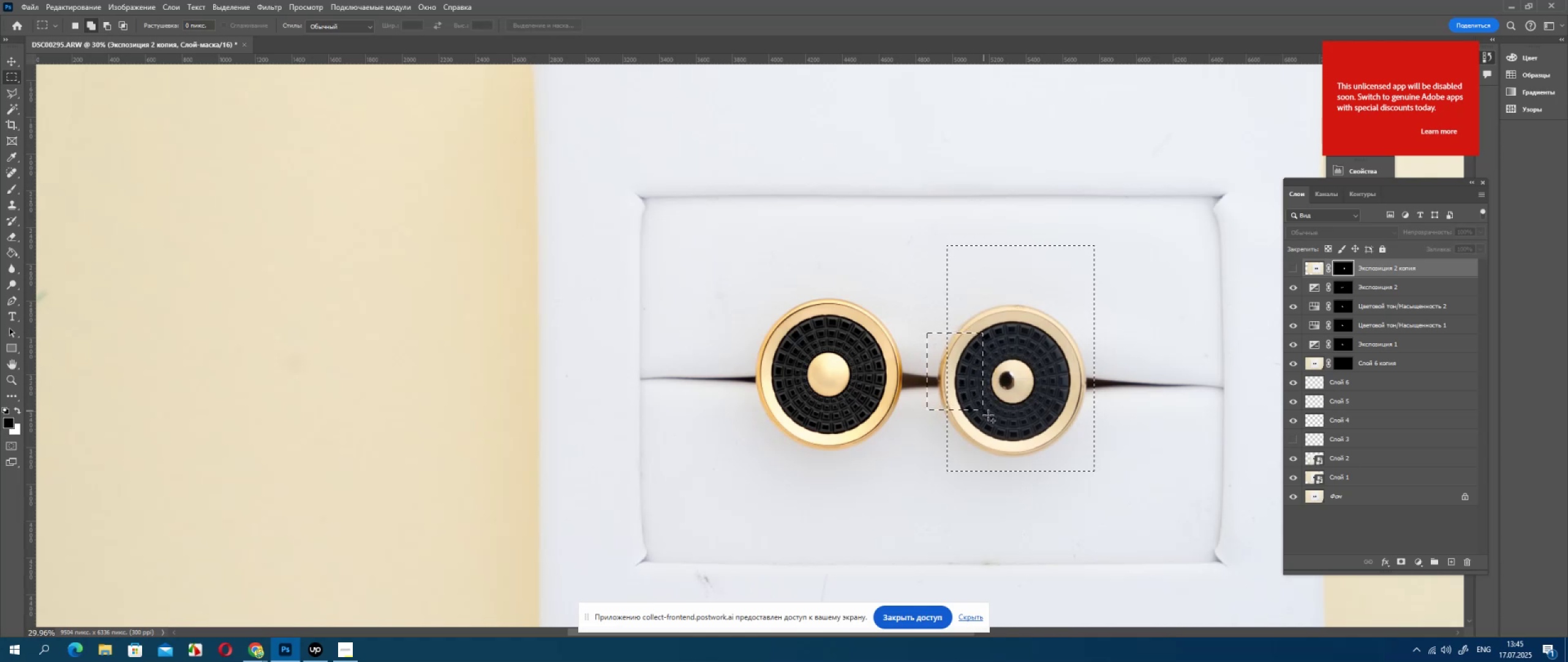 
left_click_drag(start_coordinate=[989, 416], to_coordinate=[992, 420])
 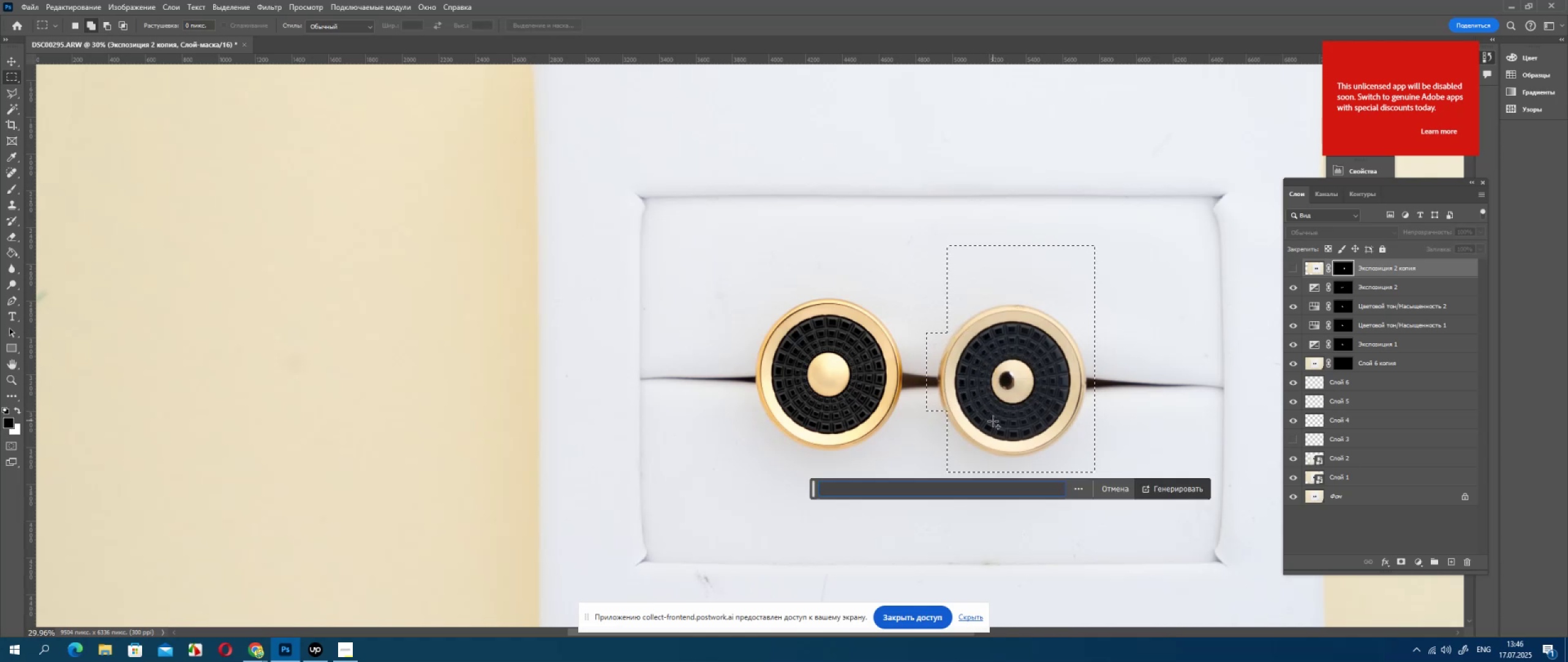 
triple_click([993, 421])
 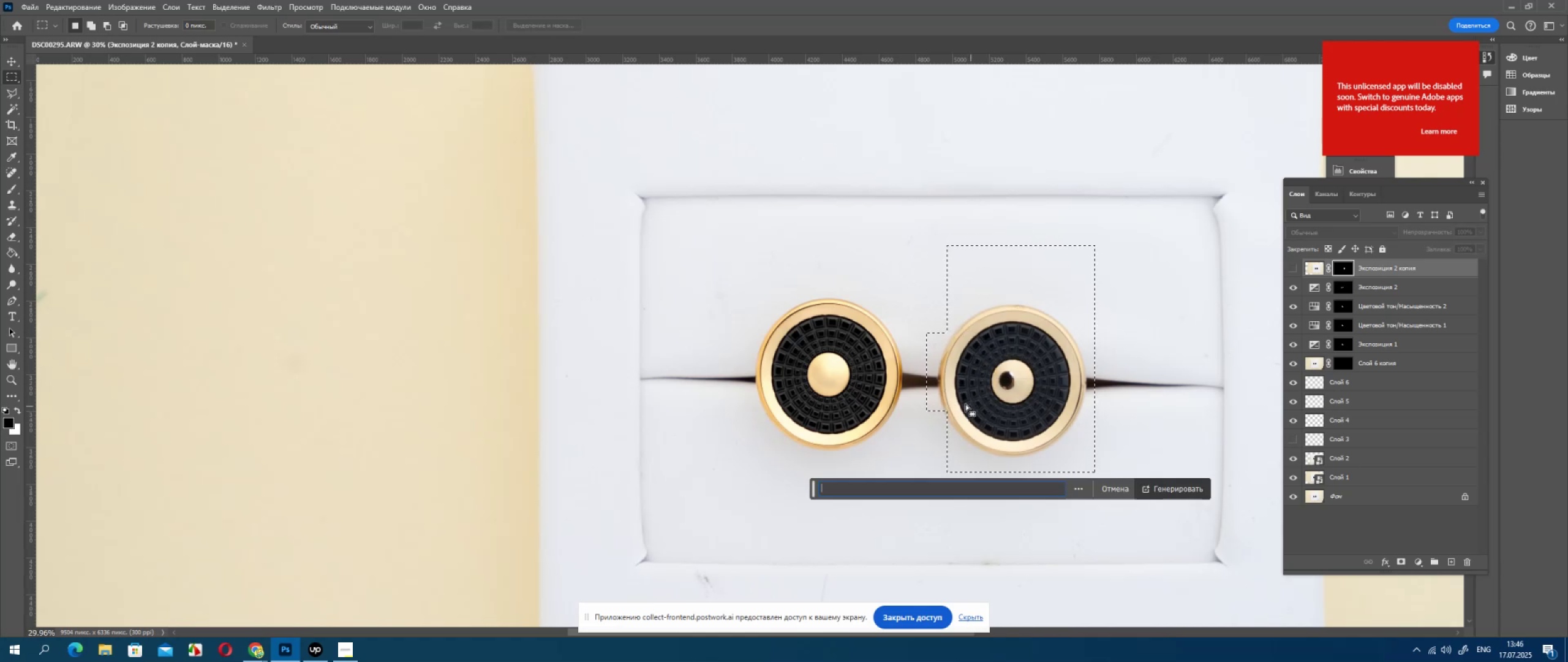 
hold_key(key=ShiftLeft, duration=1.06)
left_click_drag(start_coordinate=[937, 388], to_coordinate=[968, 422])
 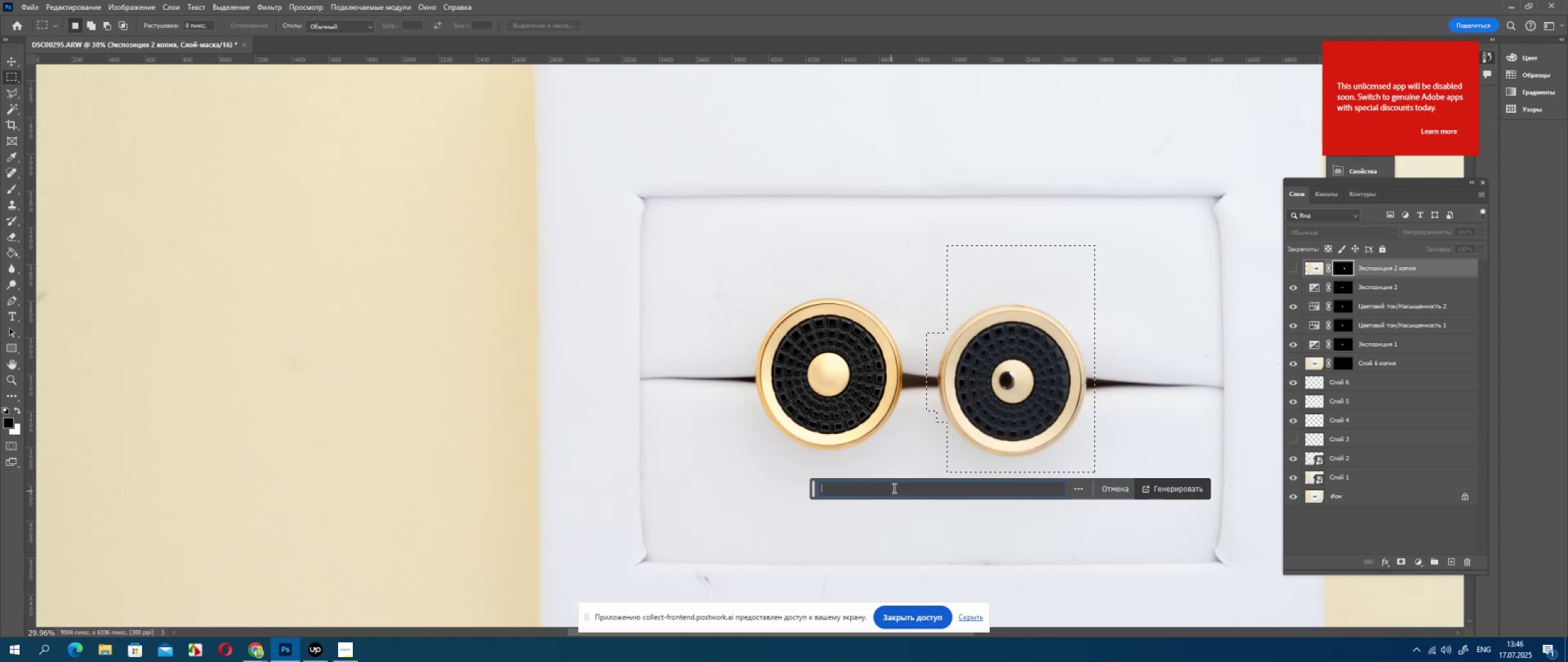 
type(elfkb)
 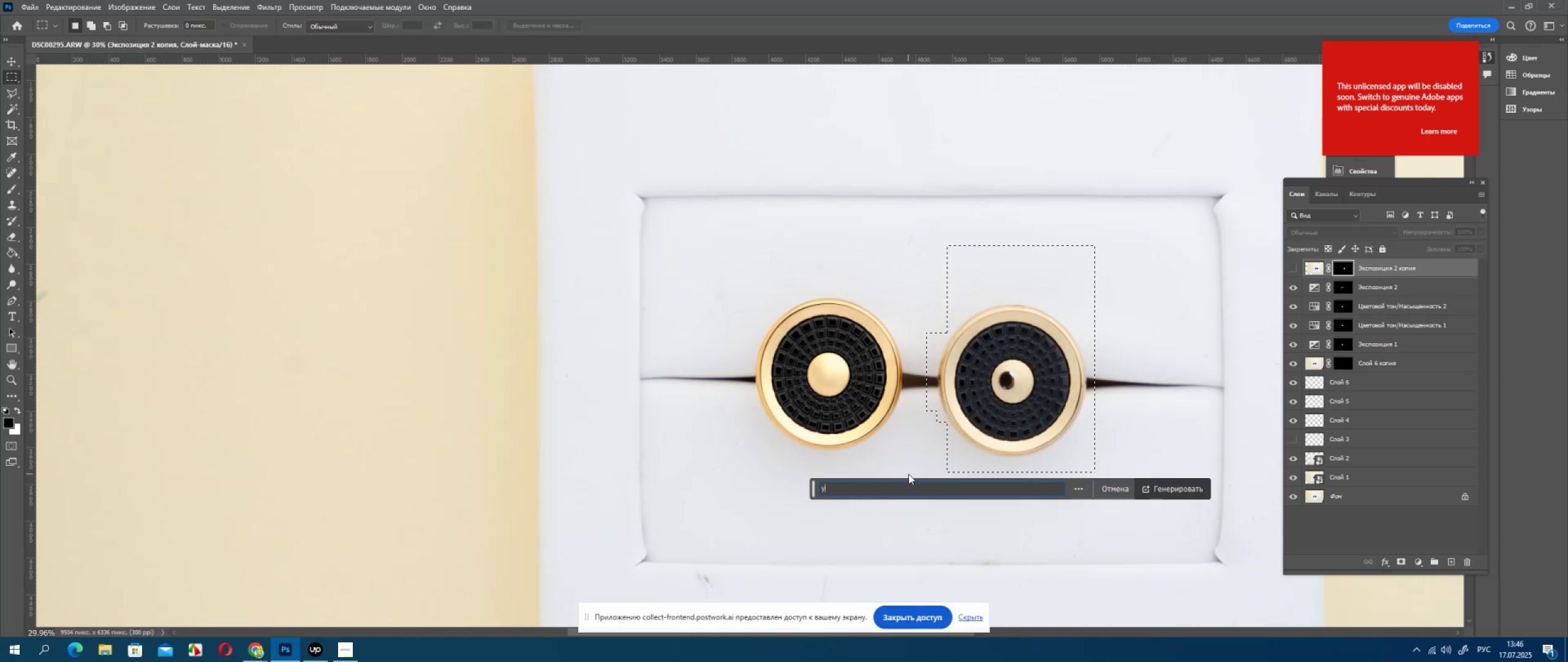 
hold_key(key=Backspace, duration=0.84)
 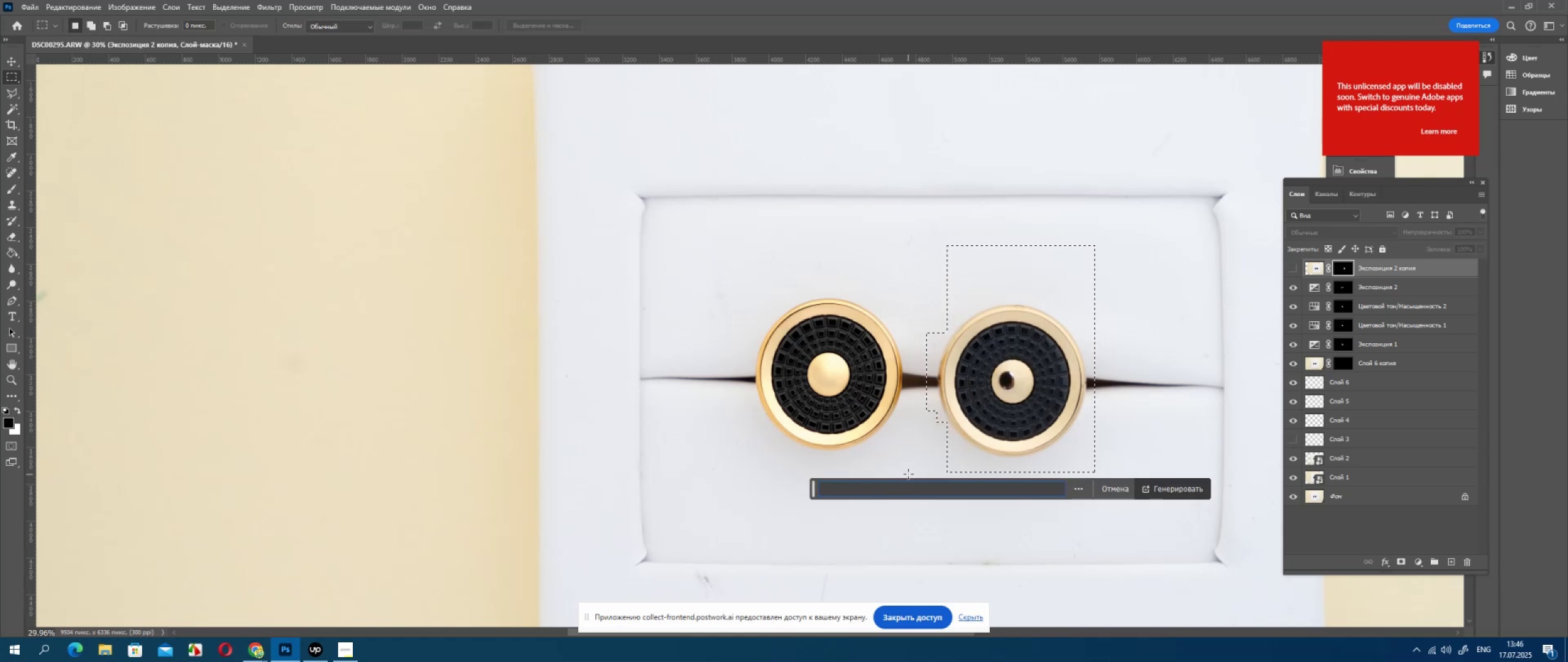 
key(Alt+Shift+AltLeft)
 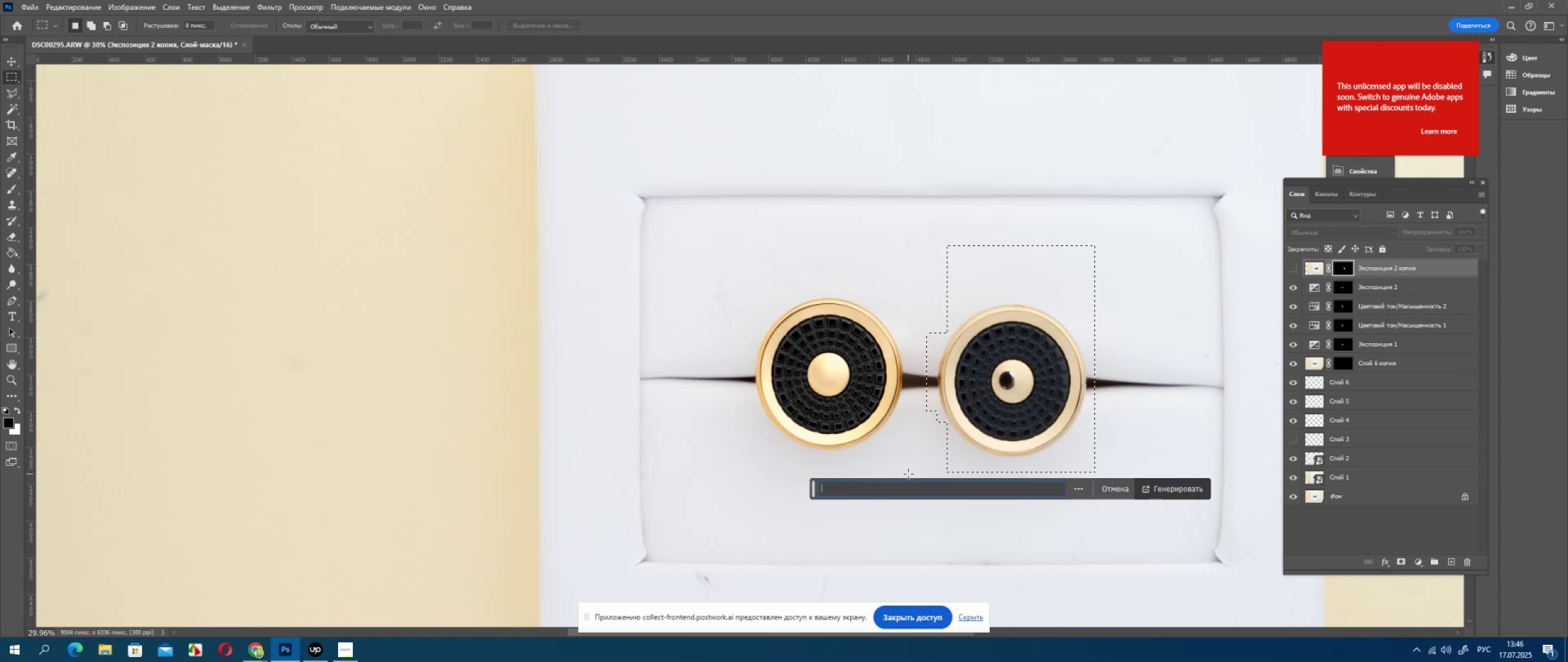 
type(elfkb)
 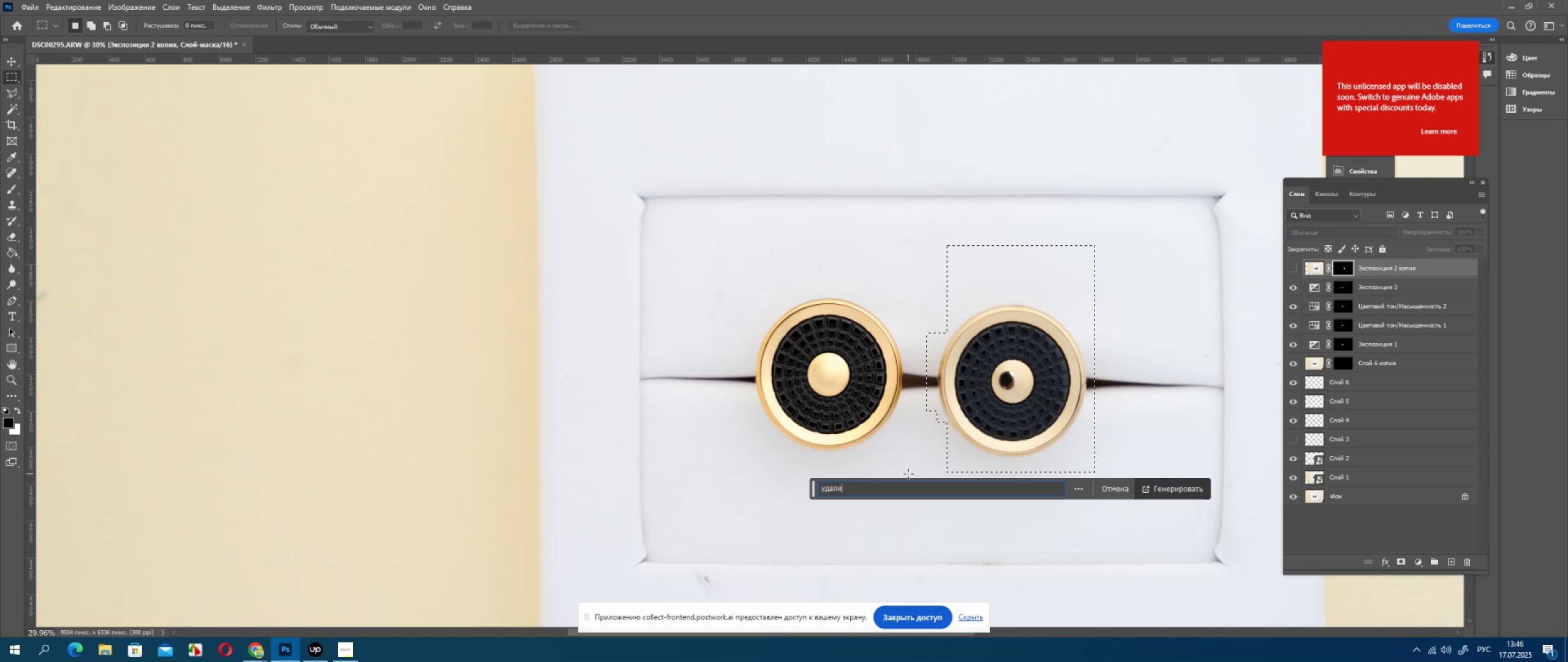 
key(Enter)
 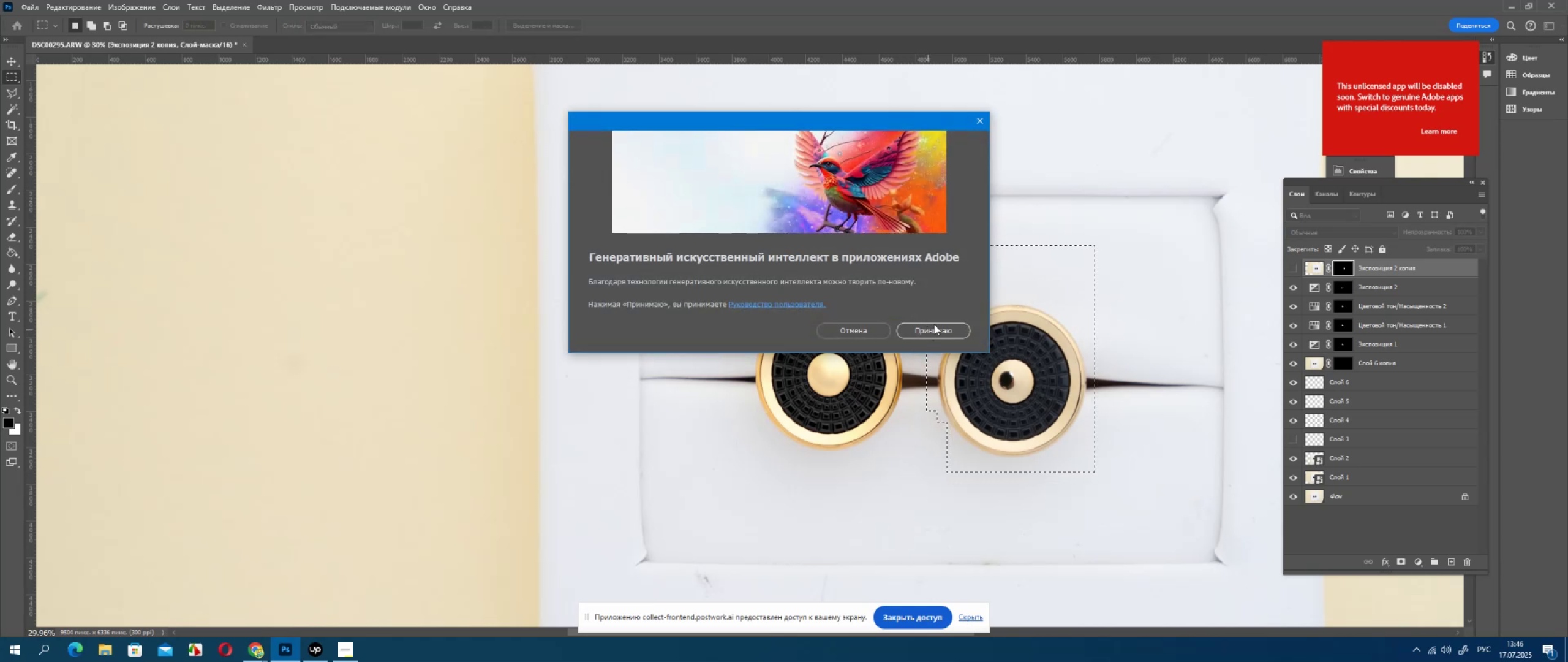 
wait(5.57)
 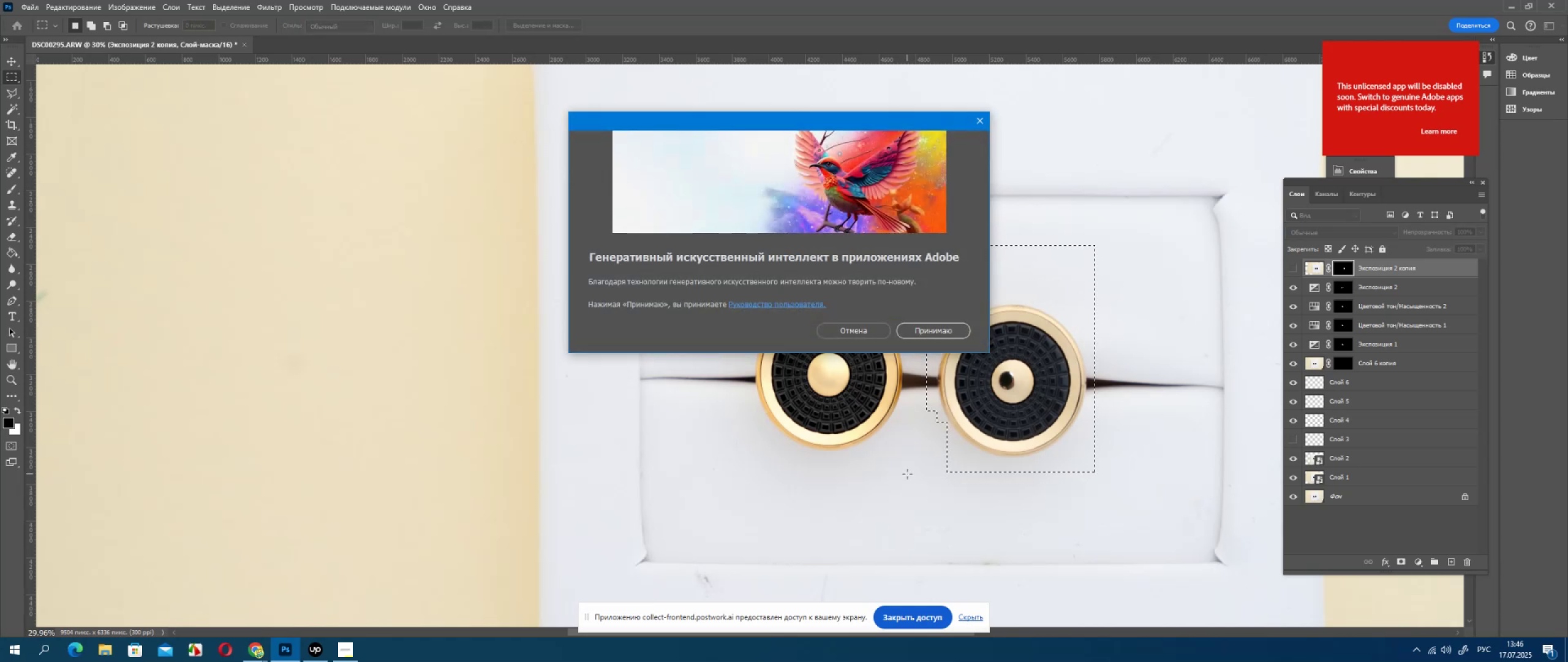 
left_click([977, 117])
 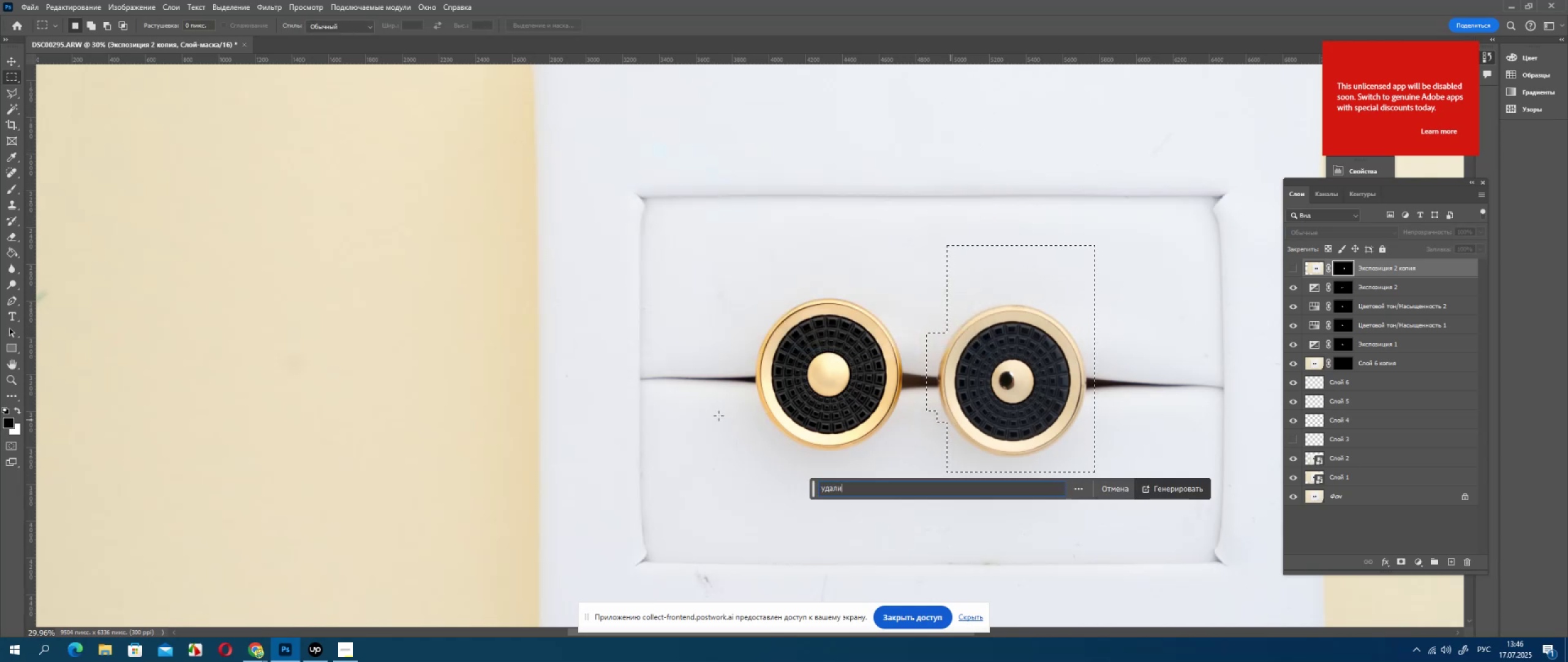 
double_click([725, 413])
 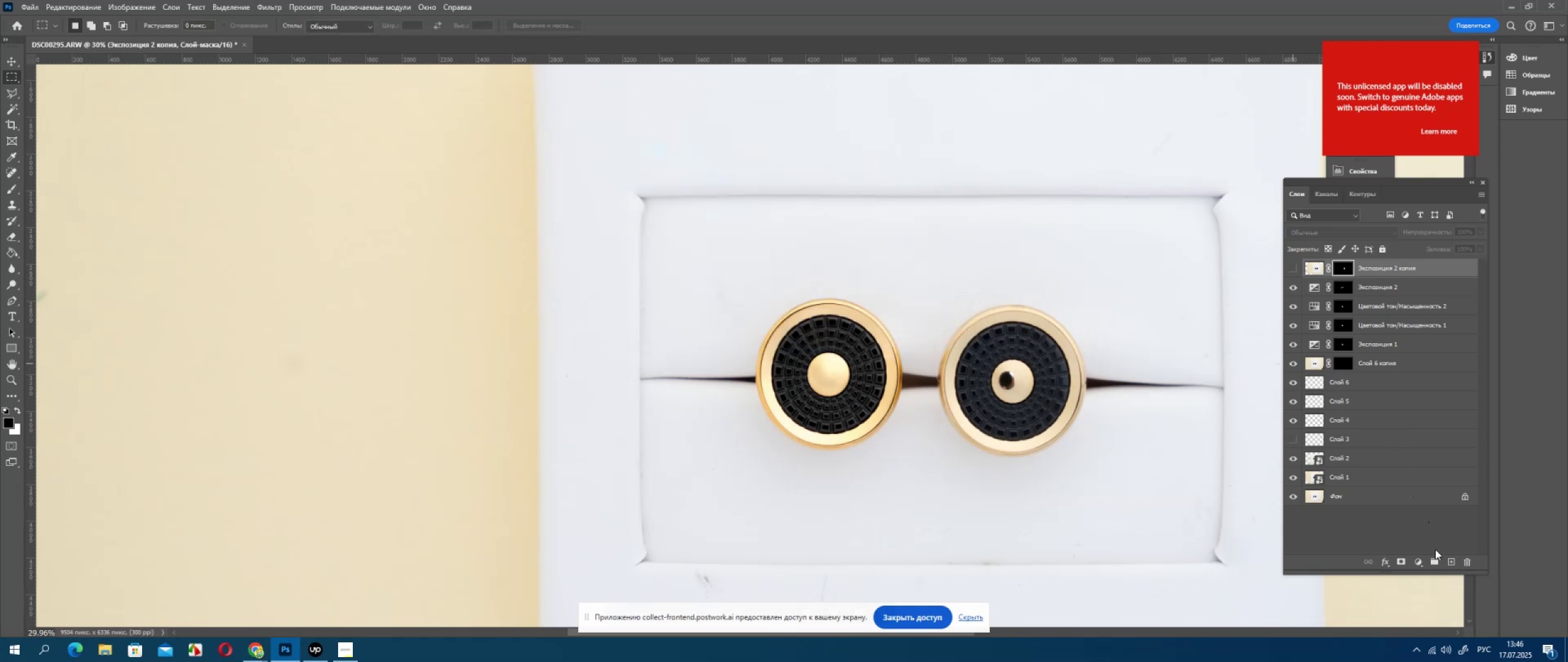 
left_click([1447, 560])
 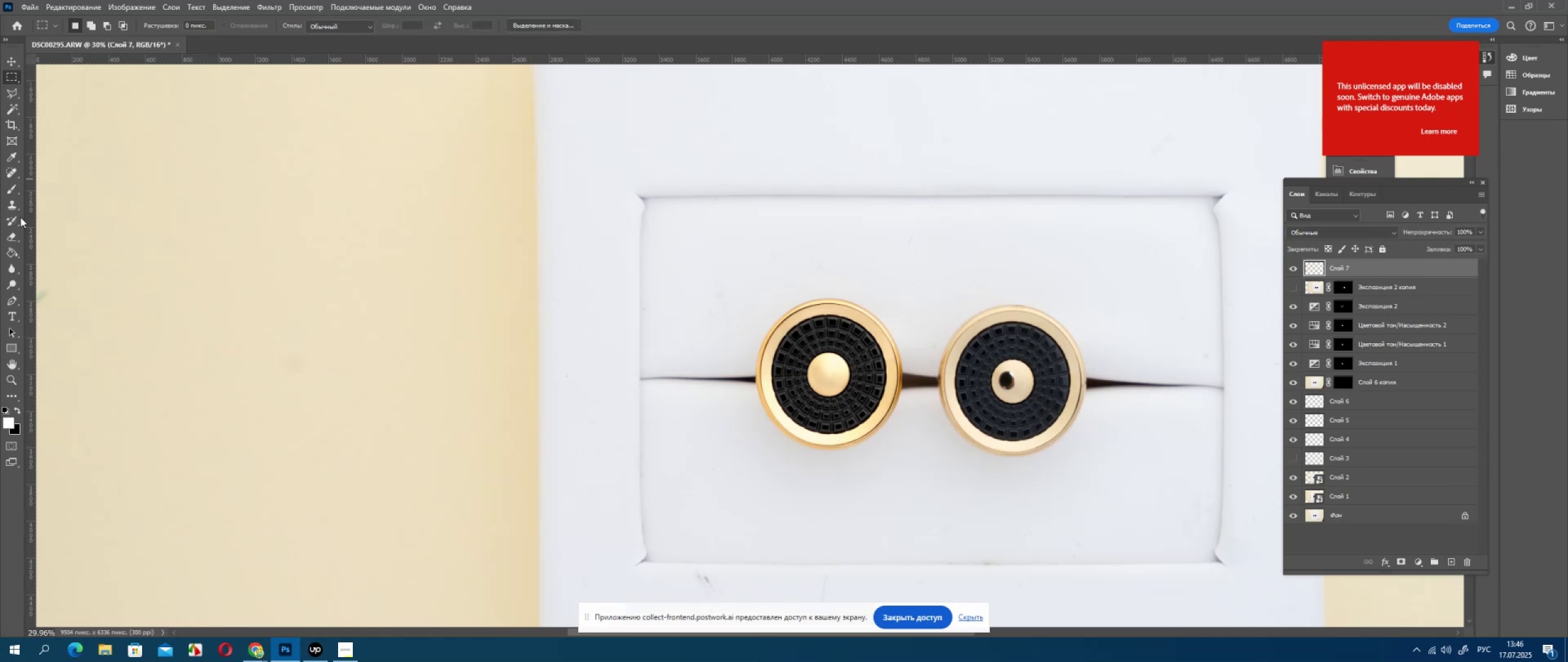 
right_click([13, 205])
 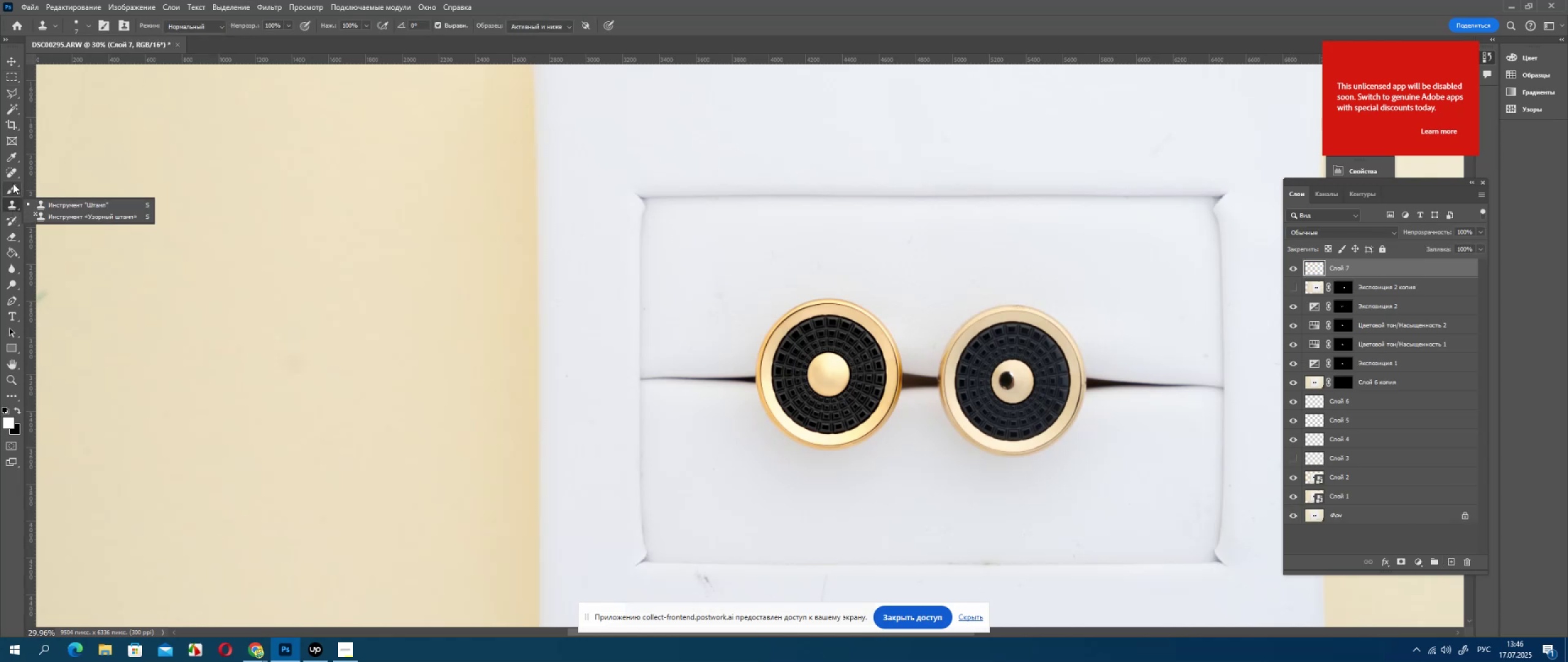 
left_click([12, 167])
 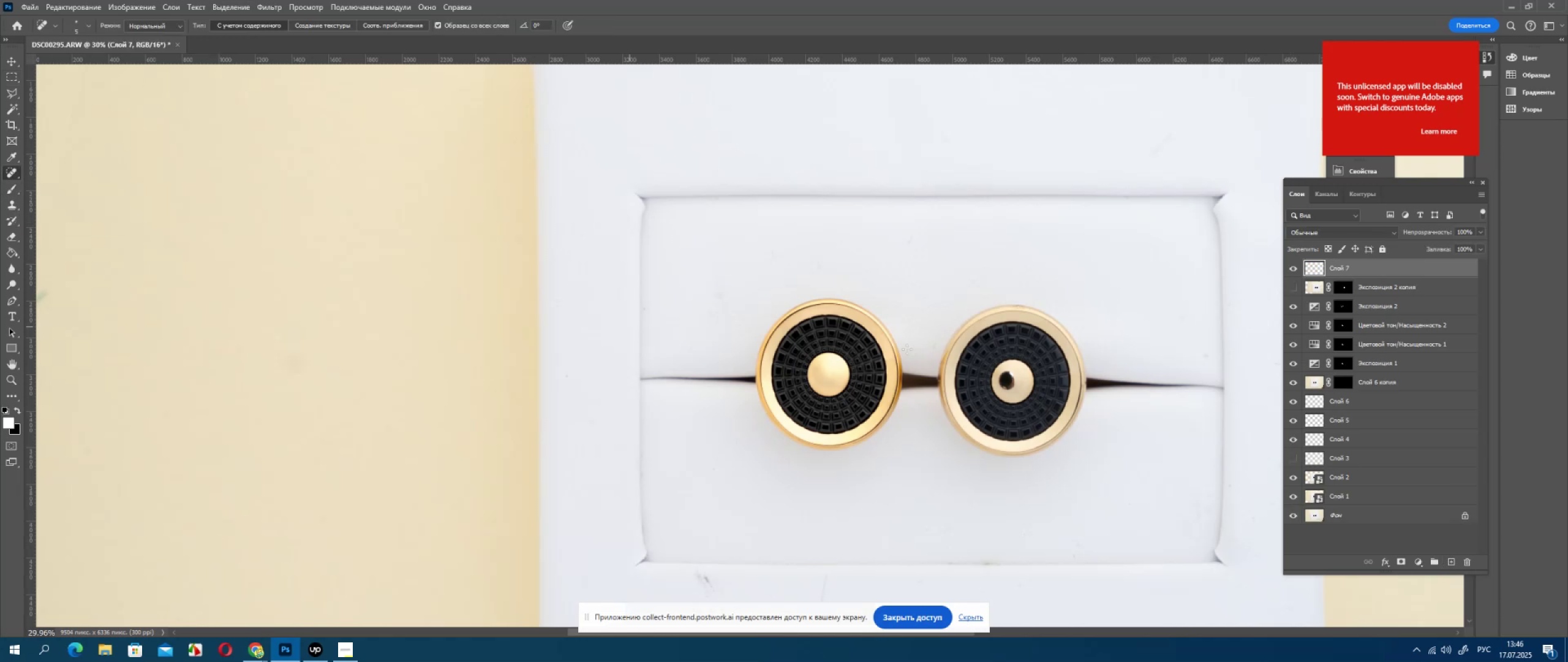 
hold_key(key=AltLeft, duration=1.27)
 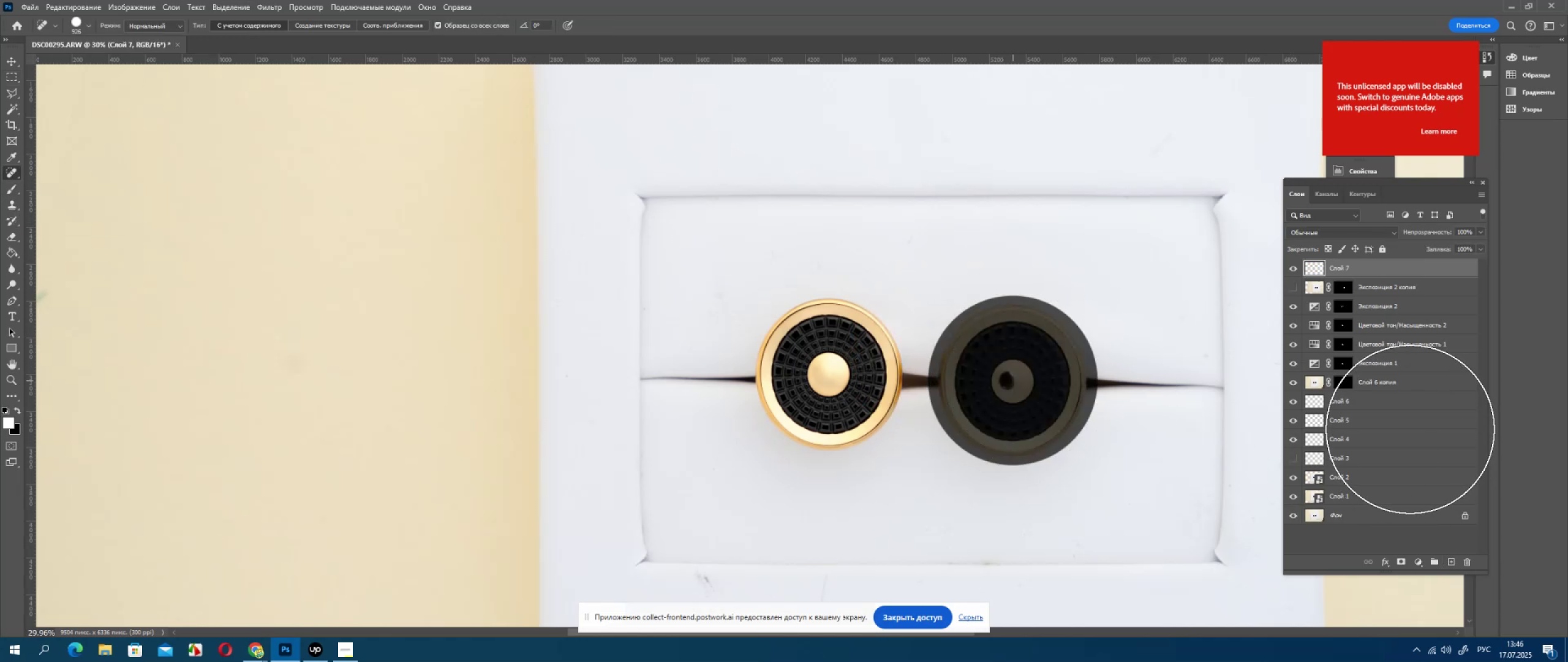 
mouse_move([1345, 395])
 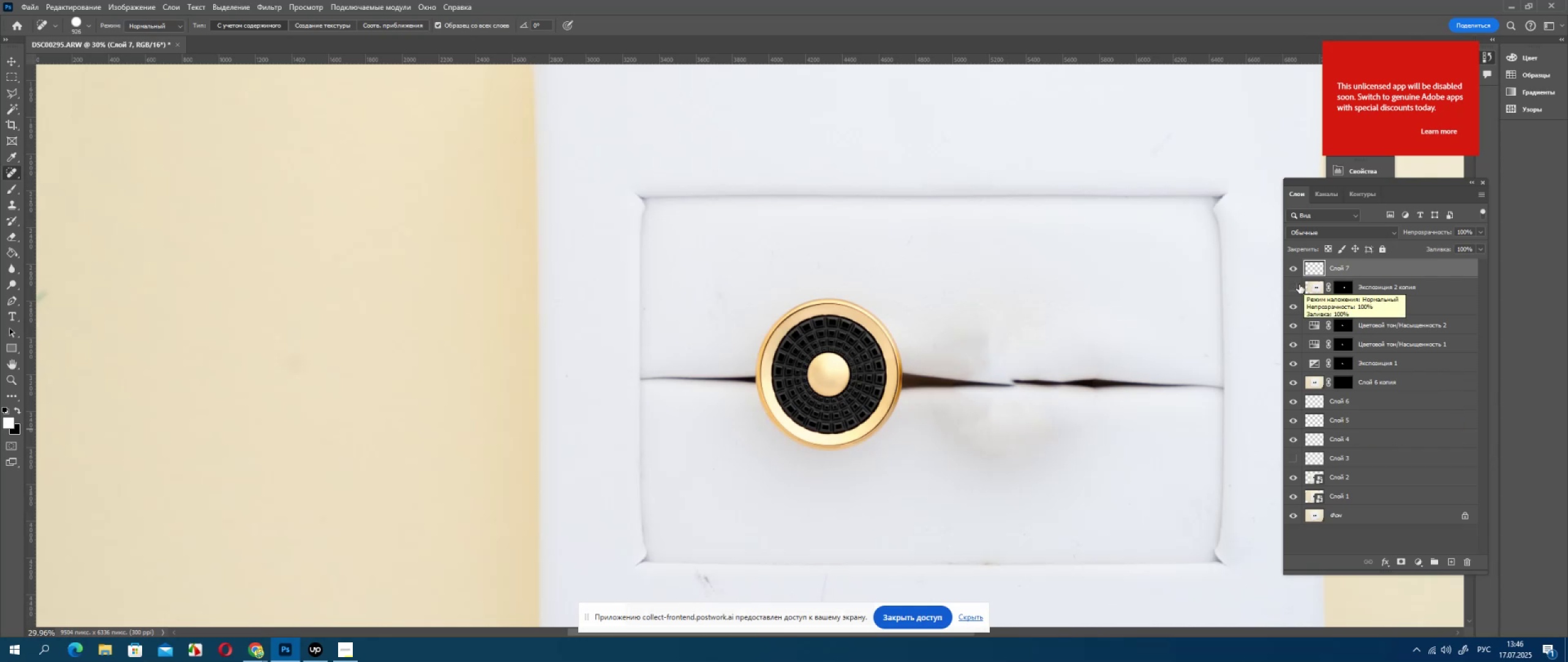 
left_click([1298, 287])
 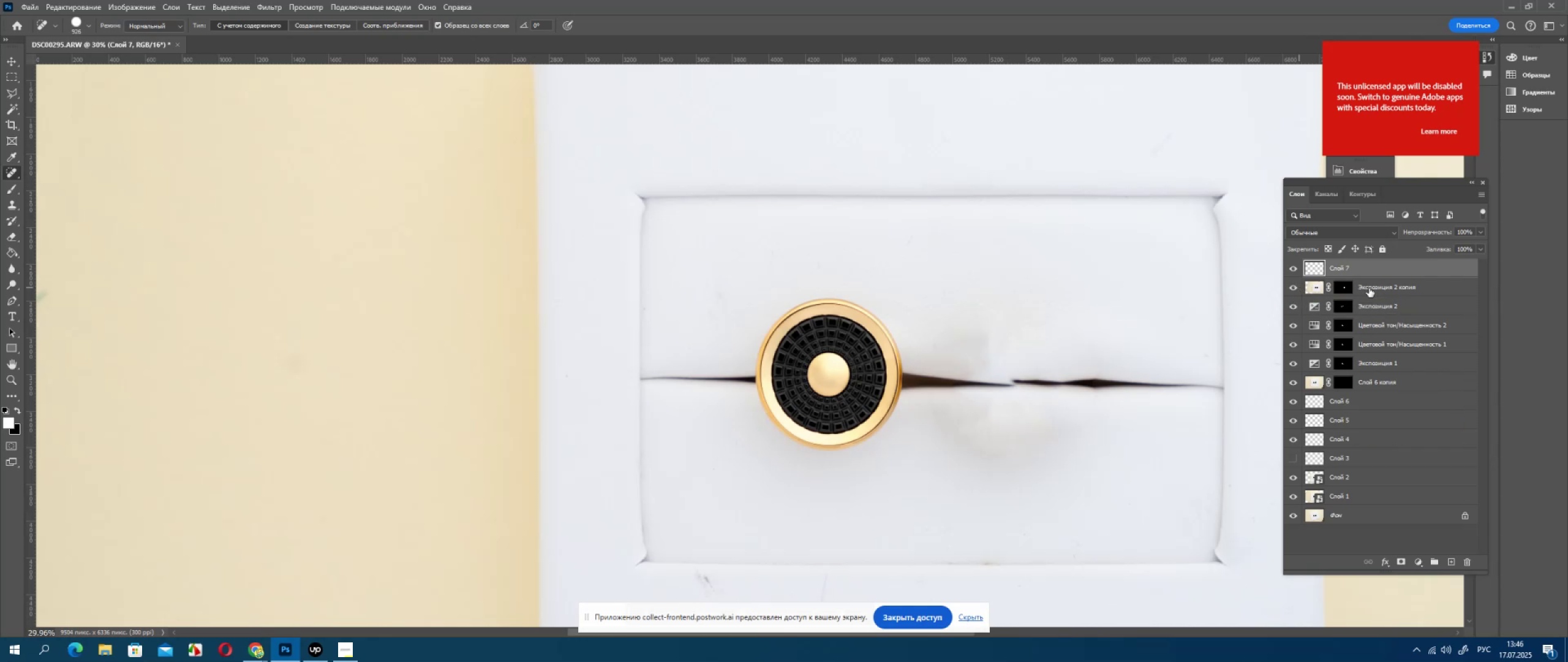 
left_click([1369, 288])
 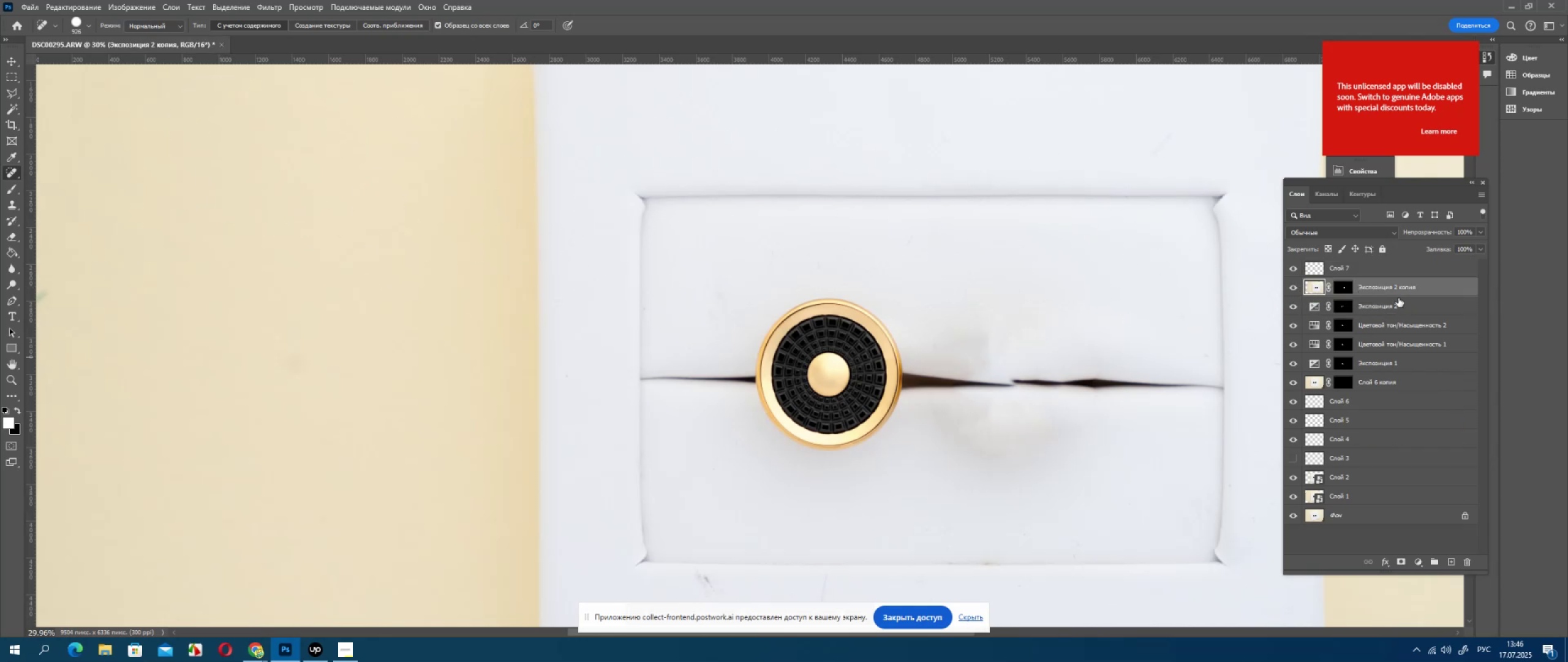 
left_click_drag(start_coordinate=[1397, 287], to_coordinate=[1397, 265])
 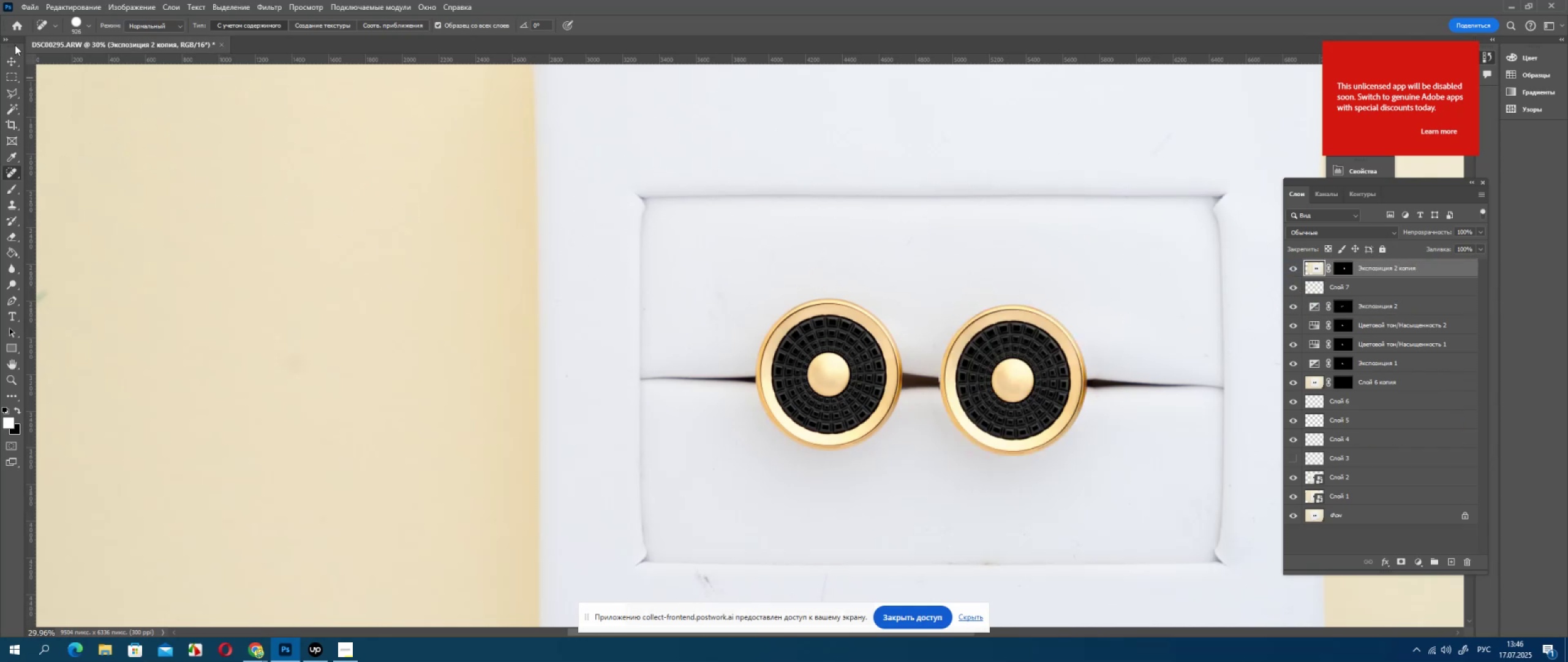 
left_click([13, 58])
 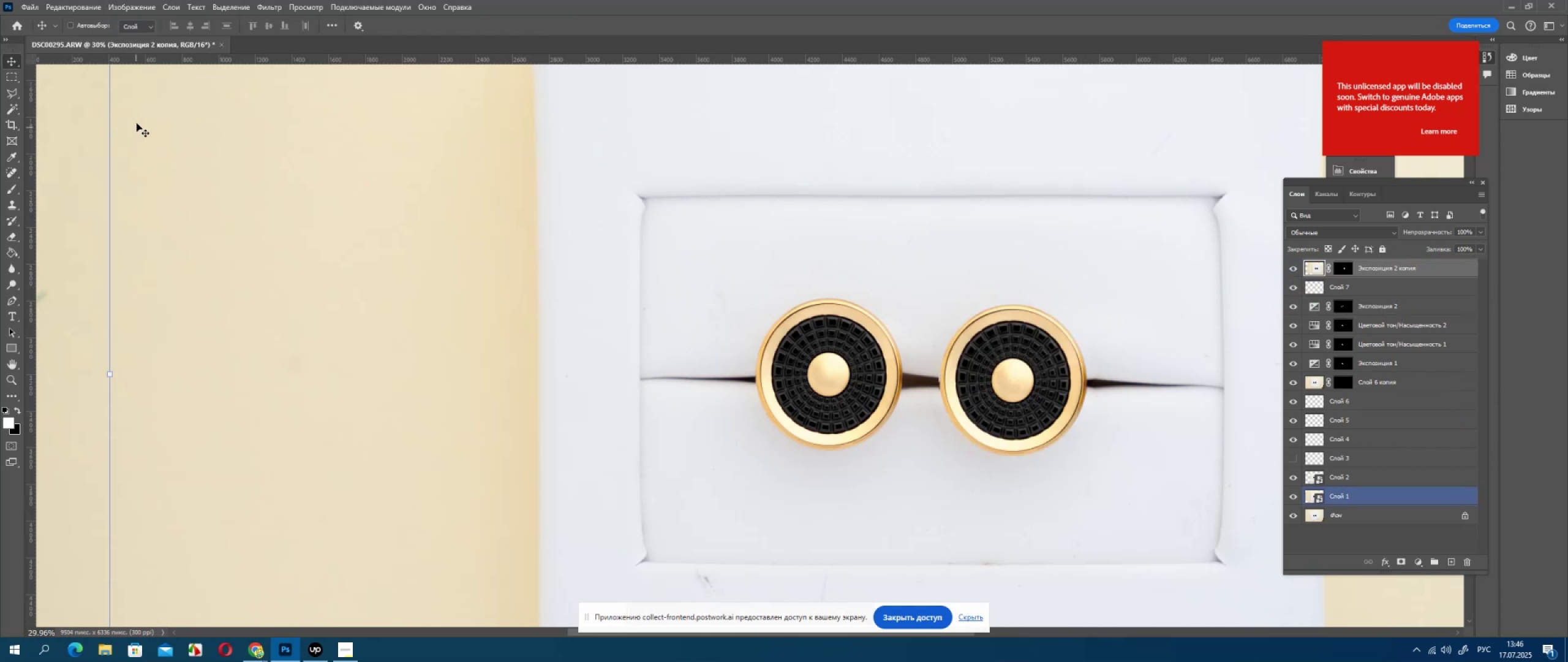 
key(ArrowLeft)
 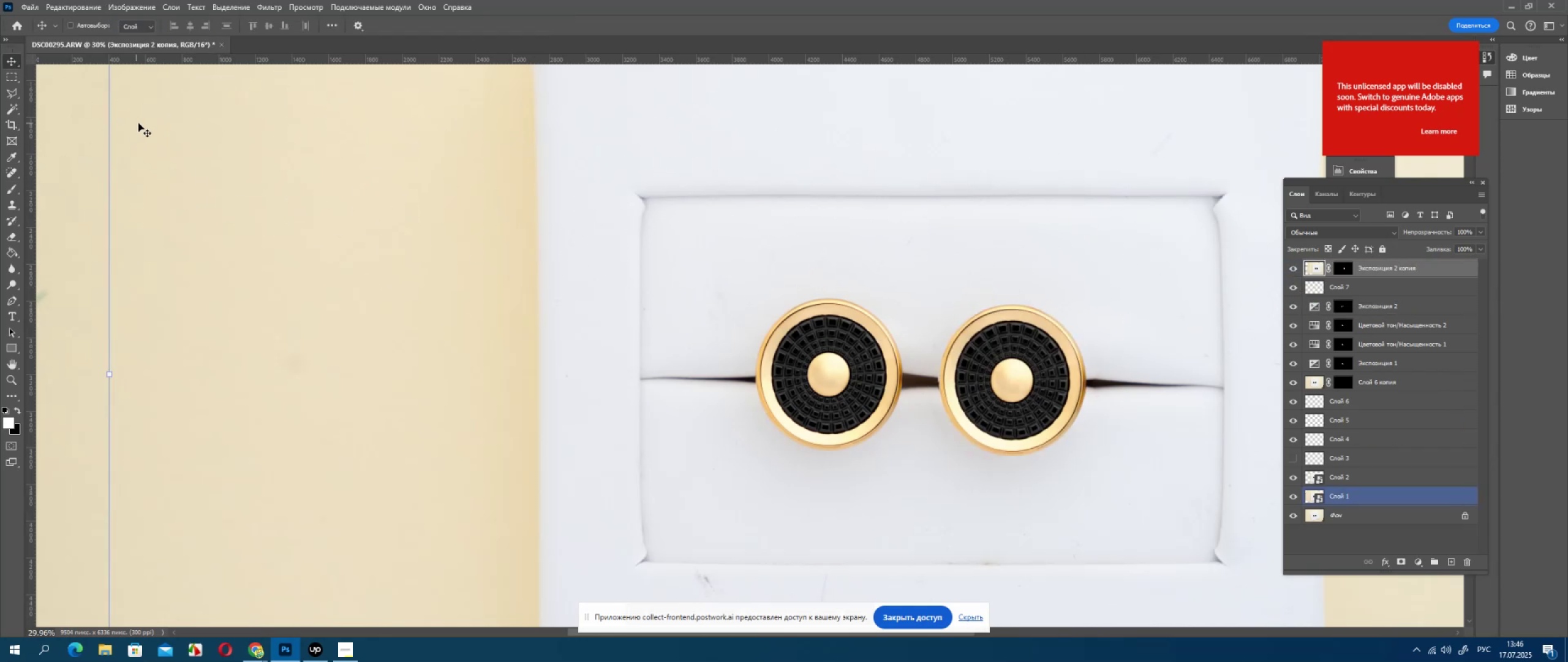 
key(ArrowLeft)
 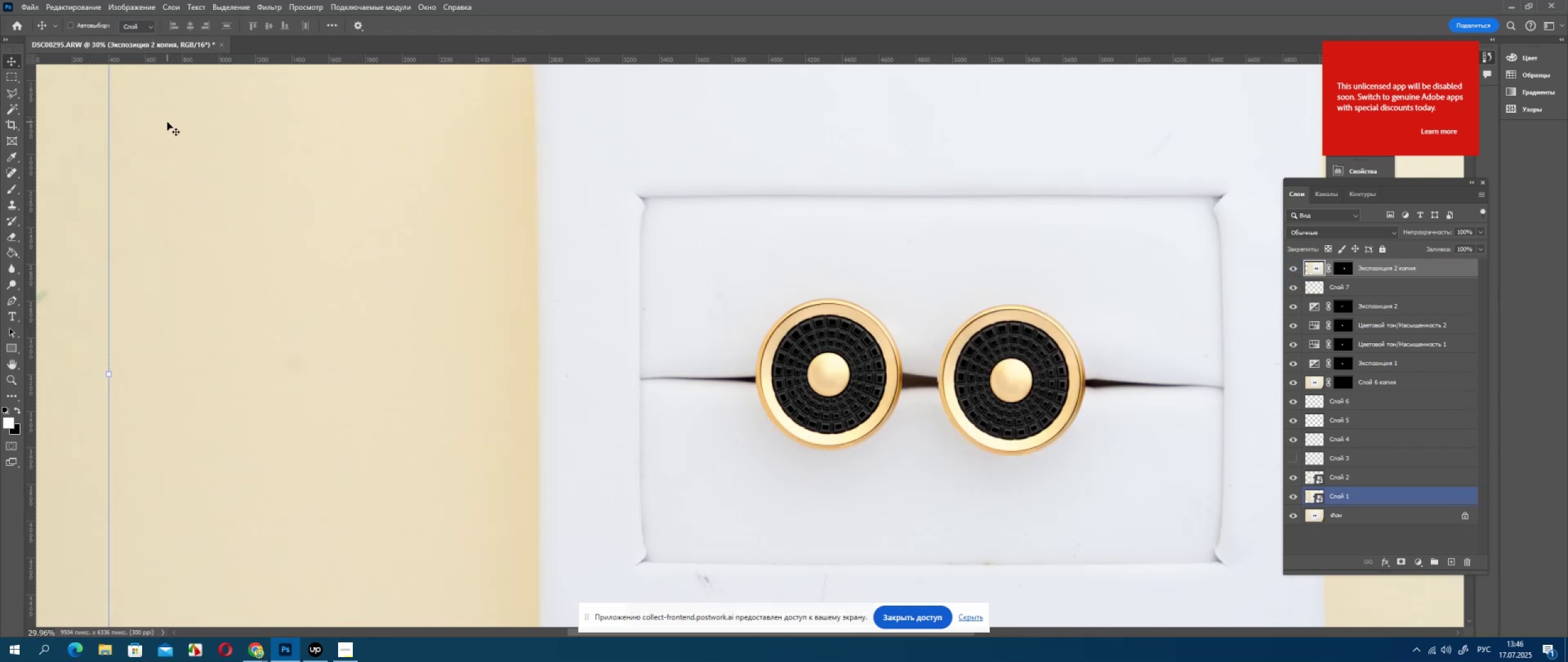 
key(ArrowUp)
 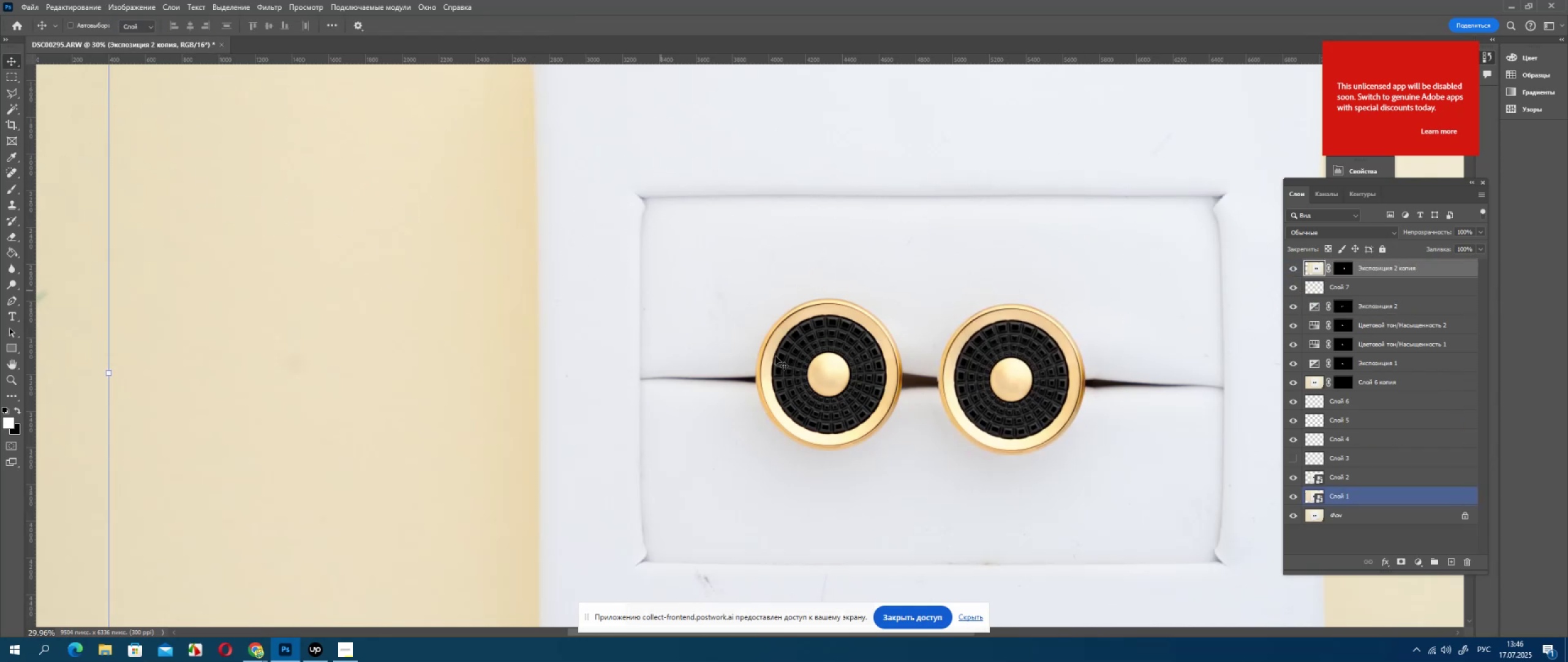 
key(ArrowUp)
 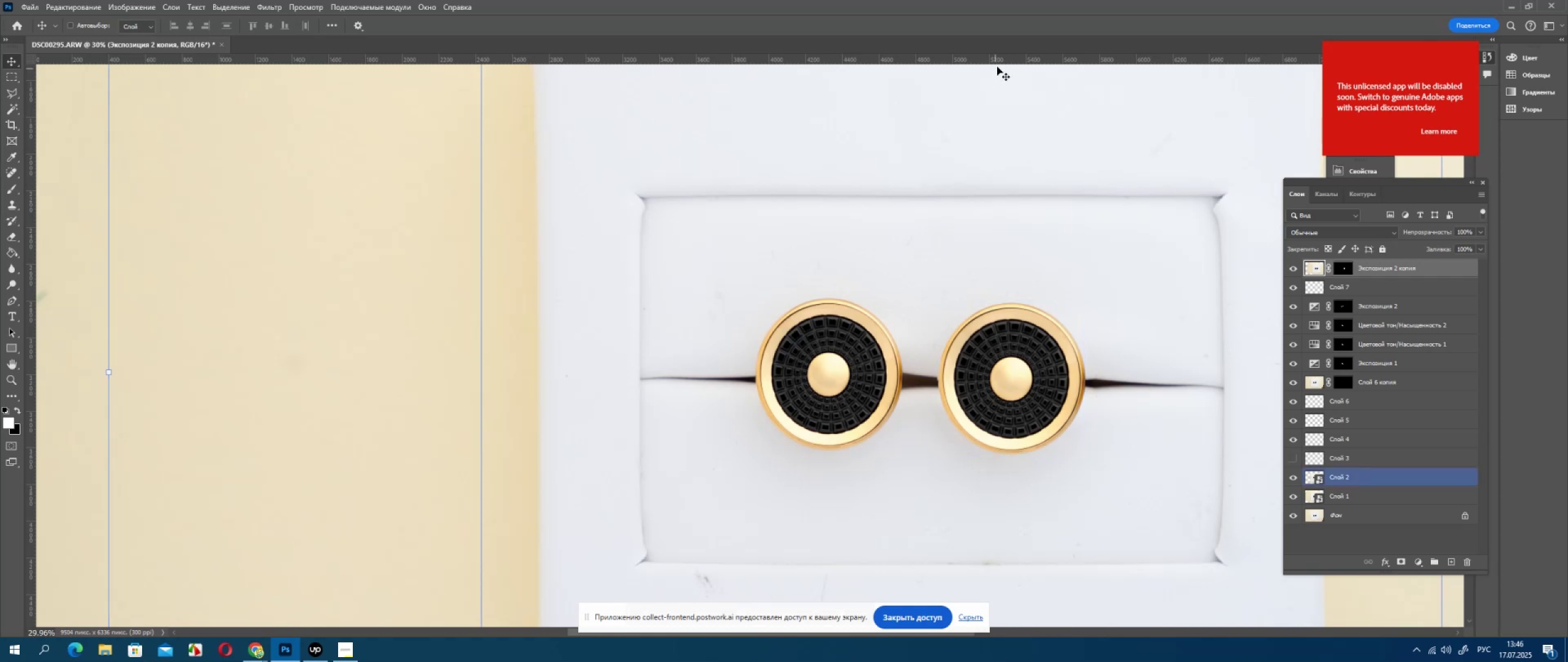 
left_click_drag(start_coordinate=[1004, 61], to_coordinate=[1016, 450])
 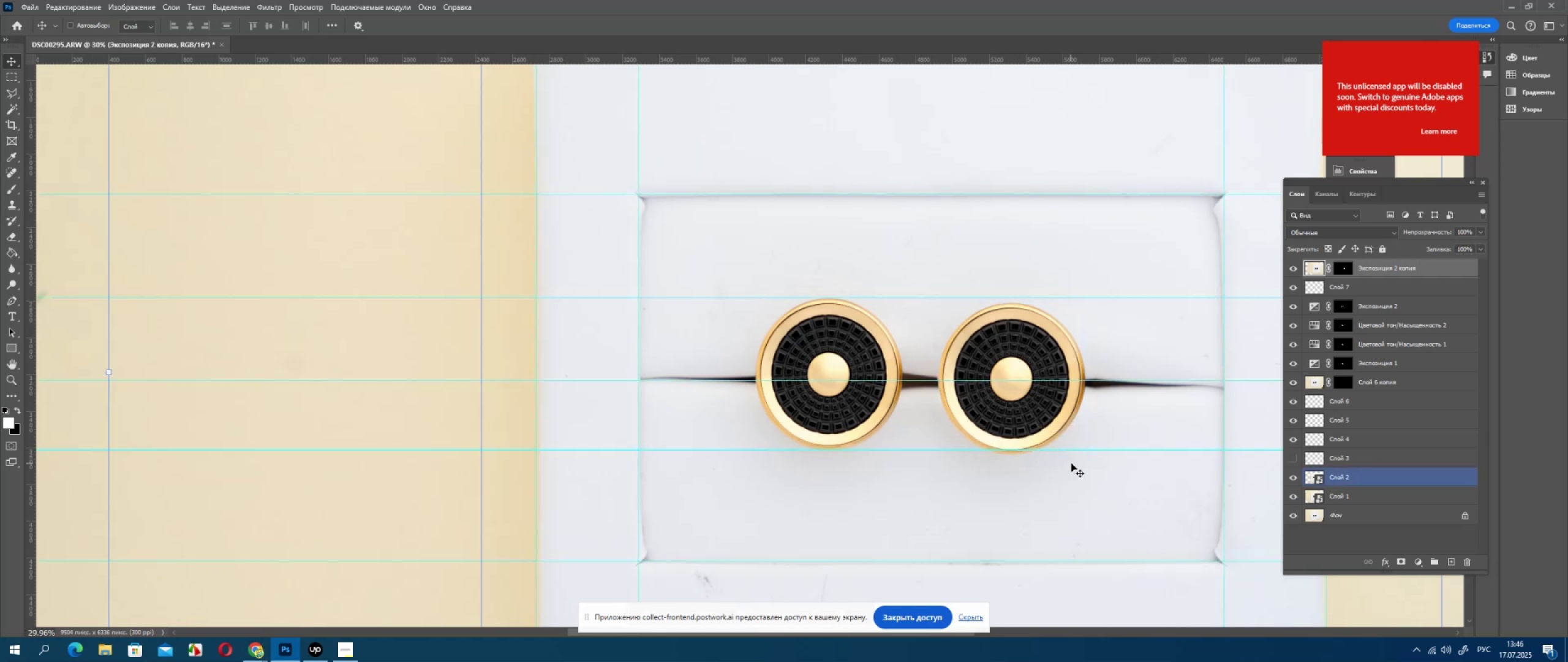 
key(ArrowUp)
 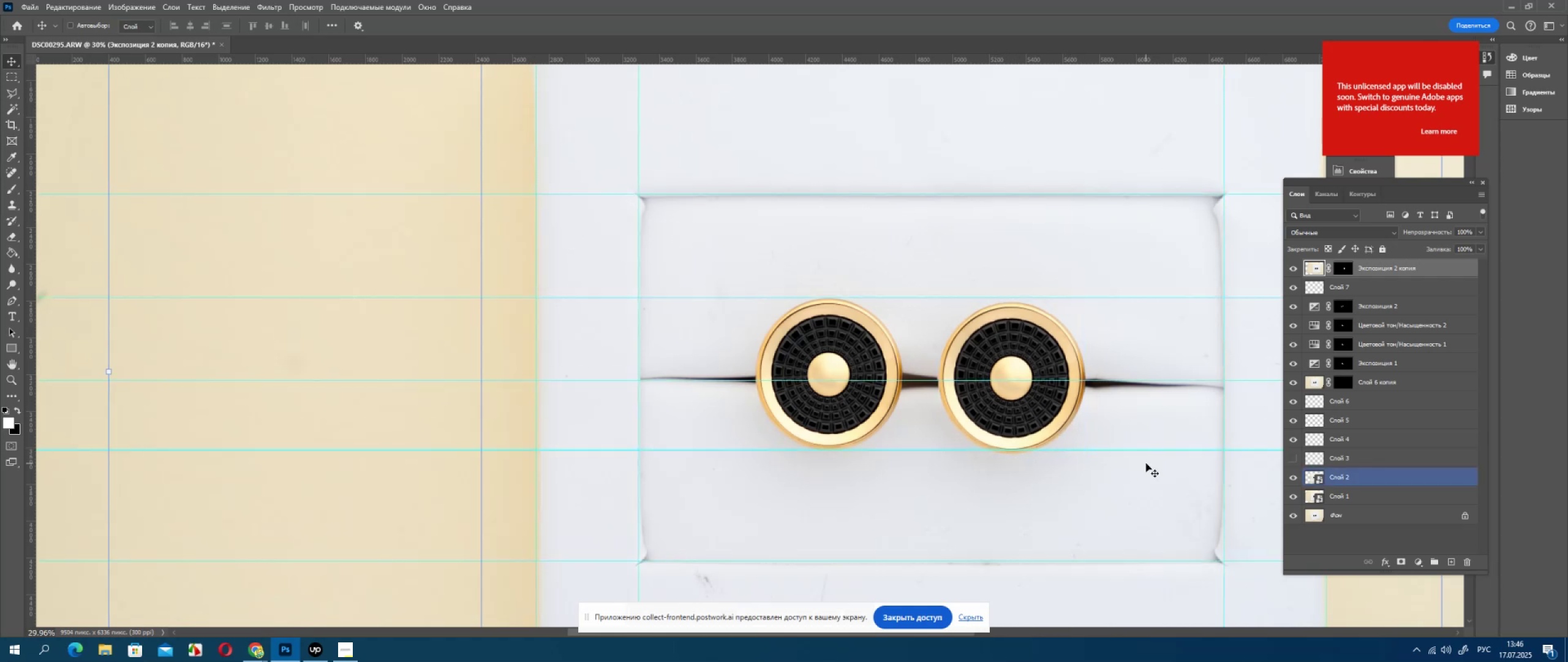 
key(ArrowUp)
 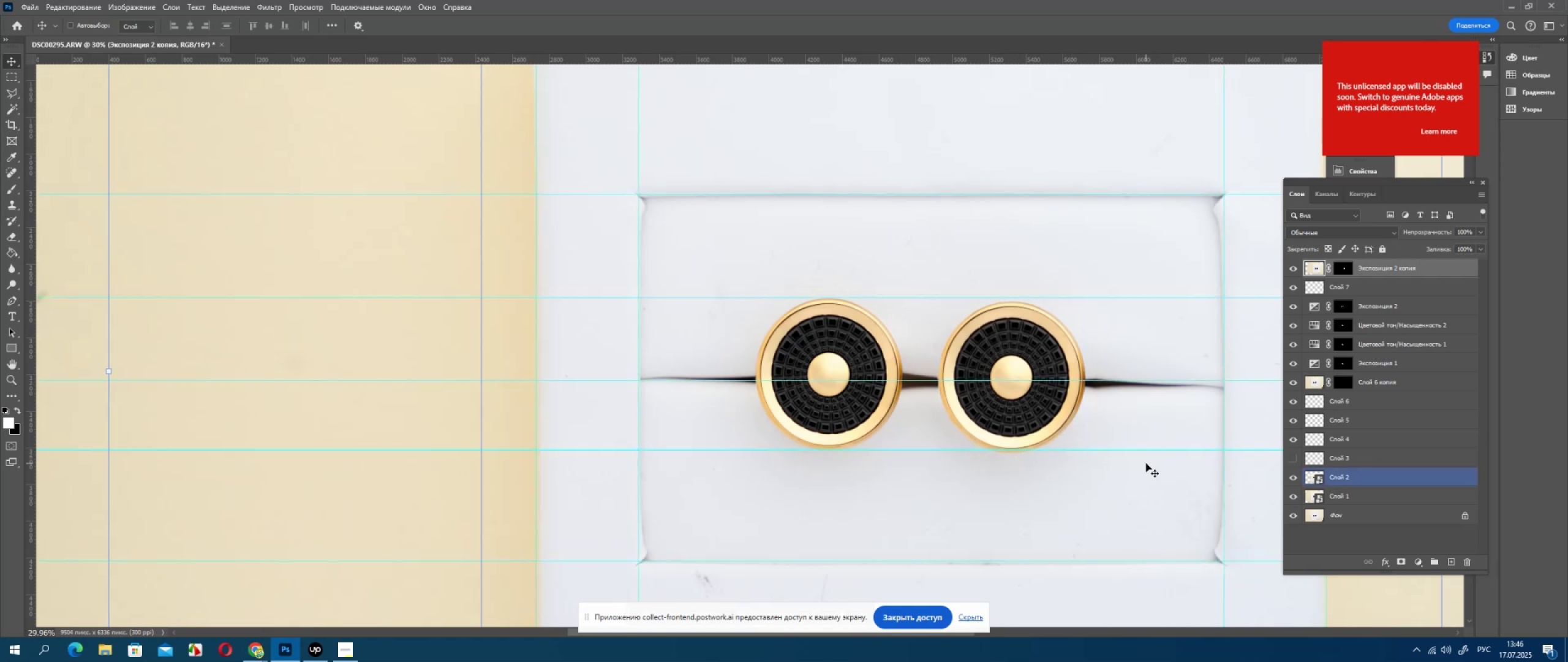 
key(ArrowUp)
 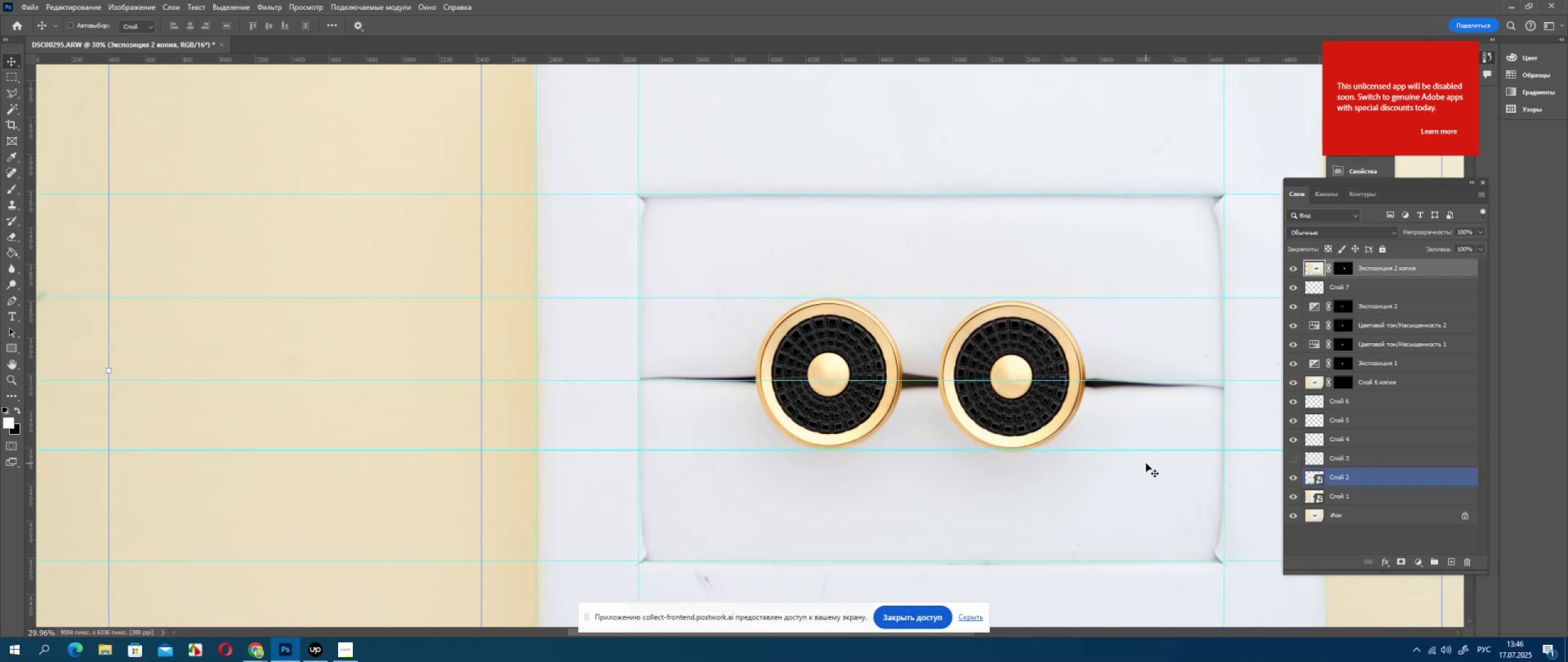 
key(ArrowUp)
 